 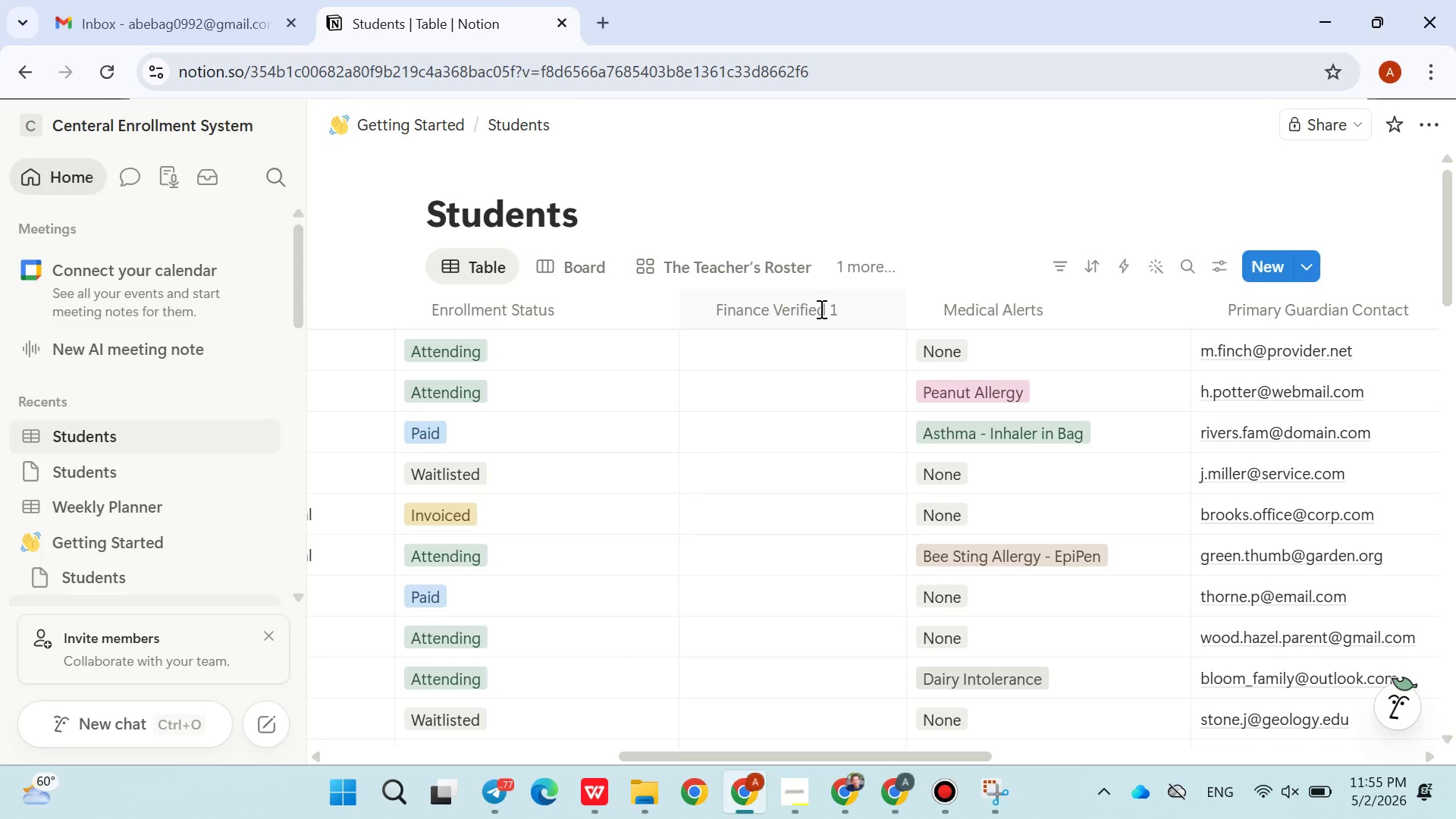 
right_click([820, 309])
 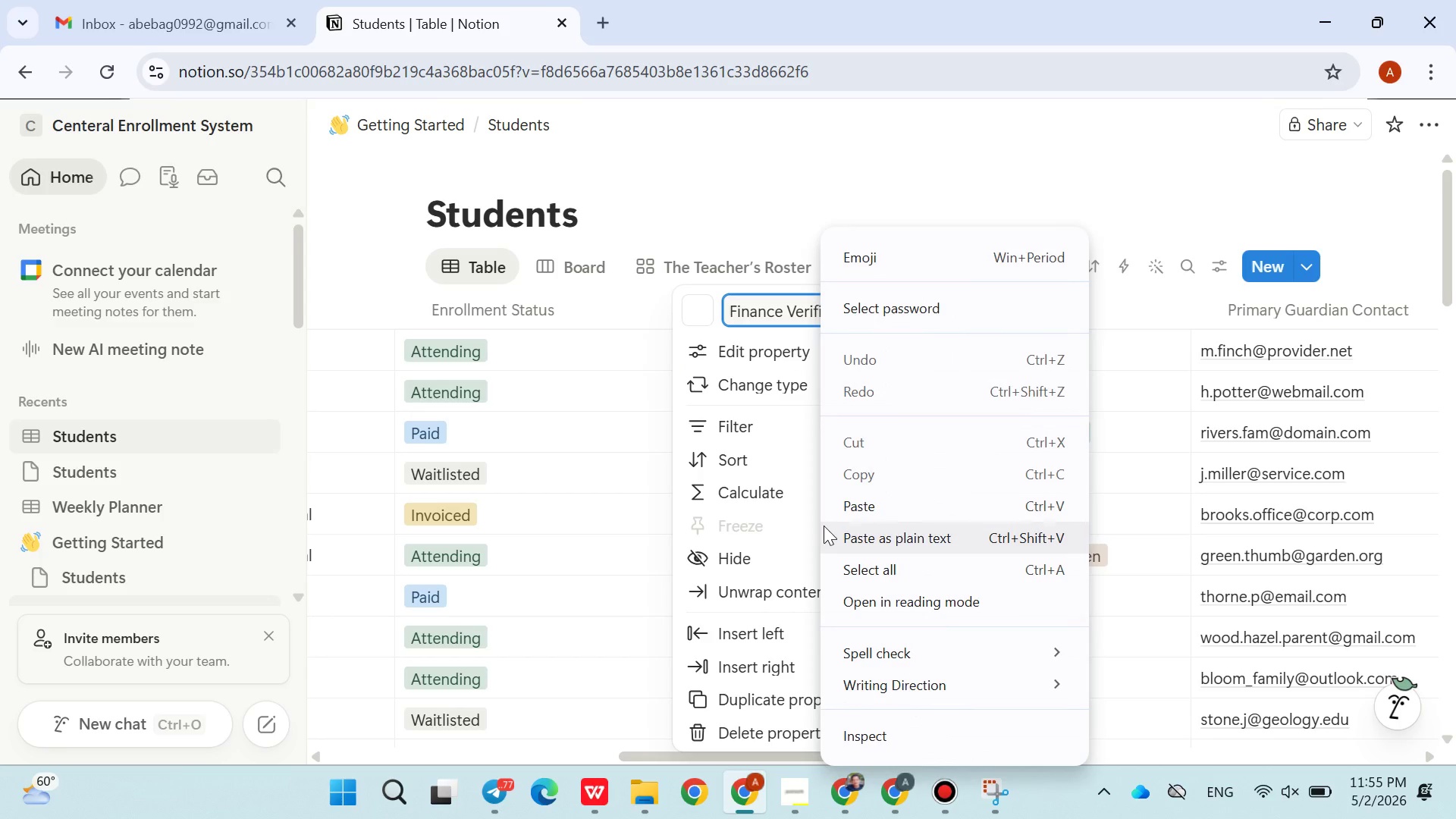 
scroll: coordinate [824, 526], scroll_direction: none, amount: 0.0
 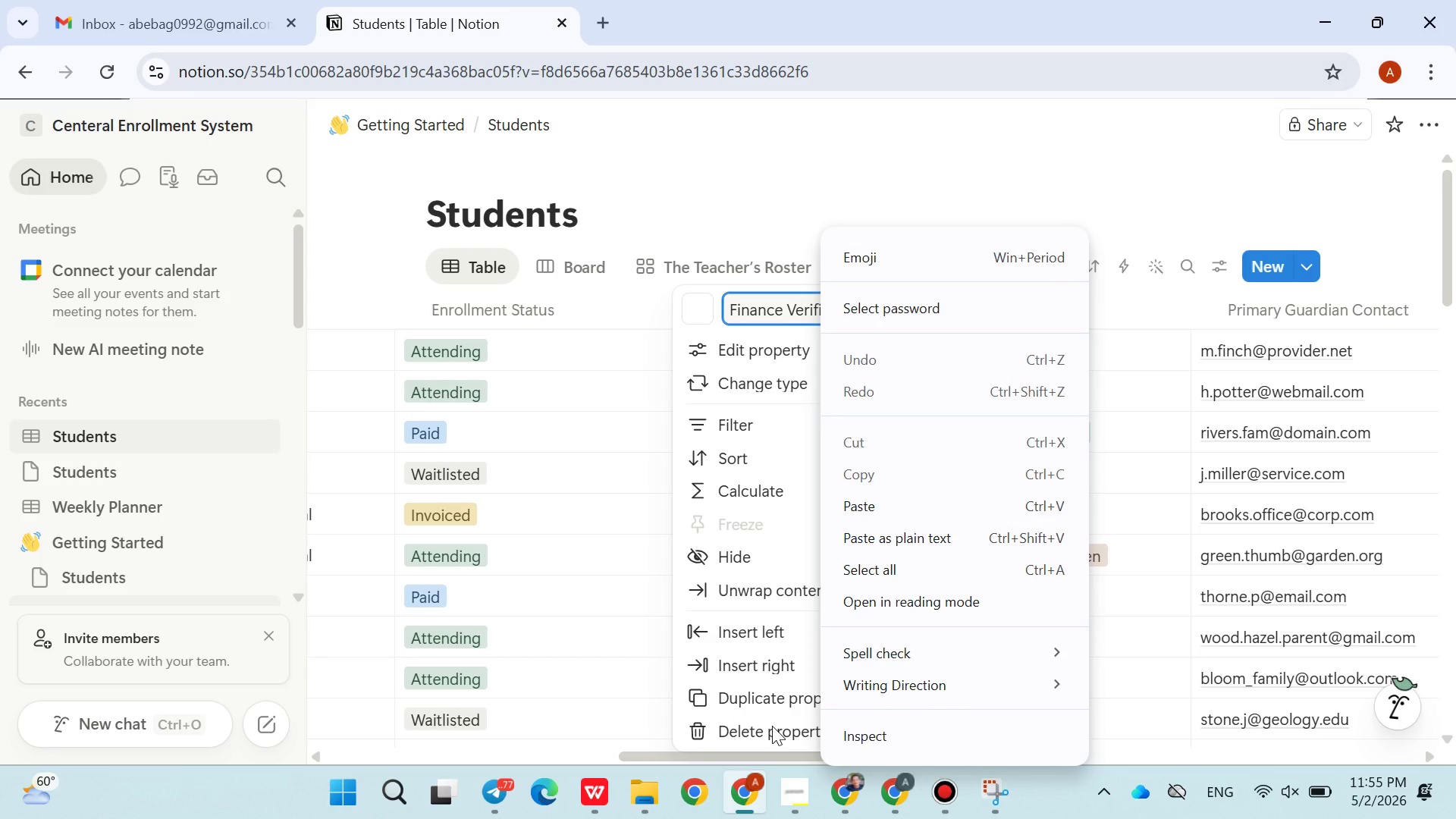 
left_click([772, 726])
 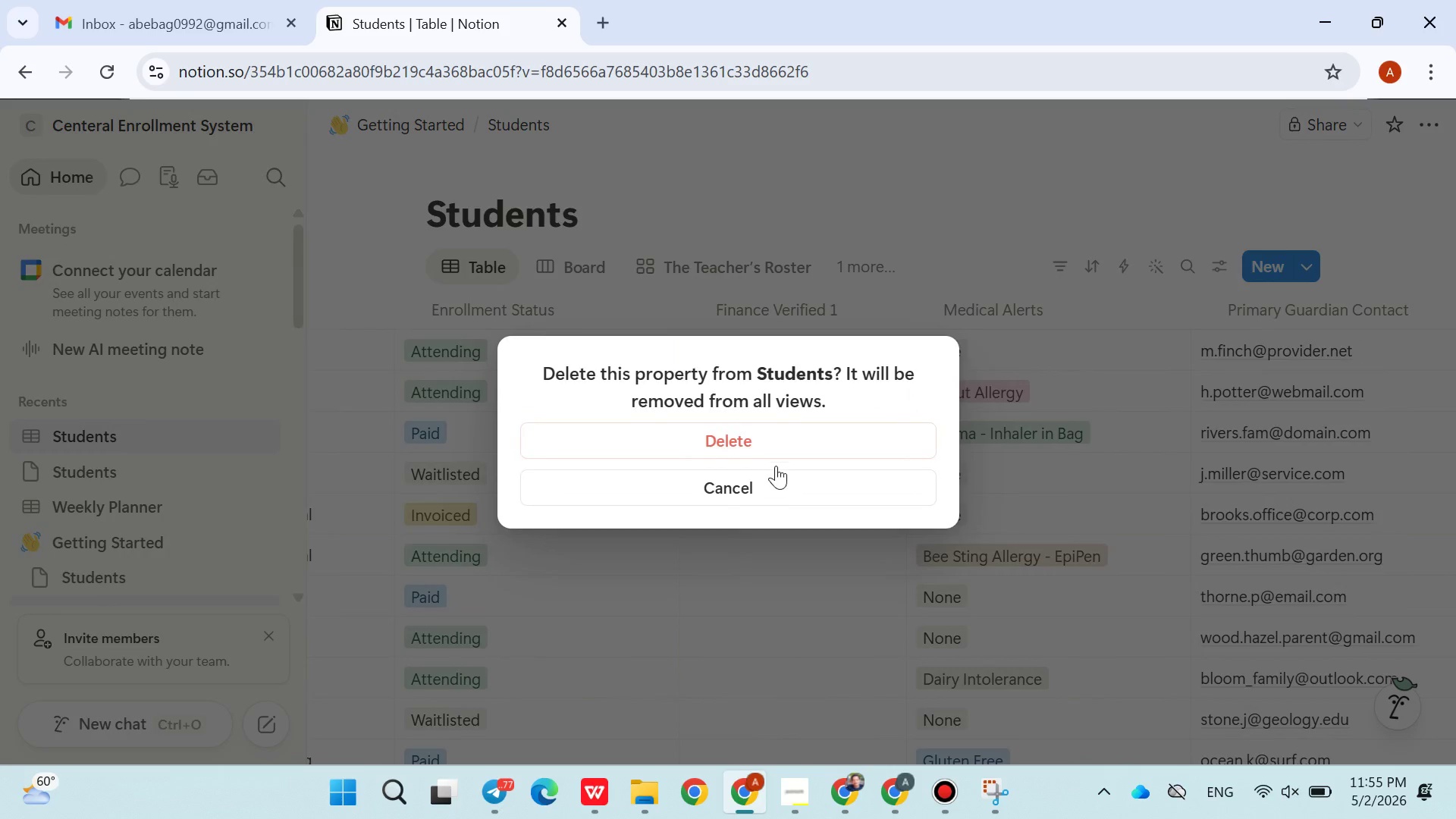 
left_click([775, 438])
 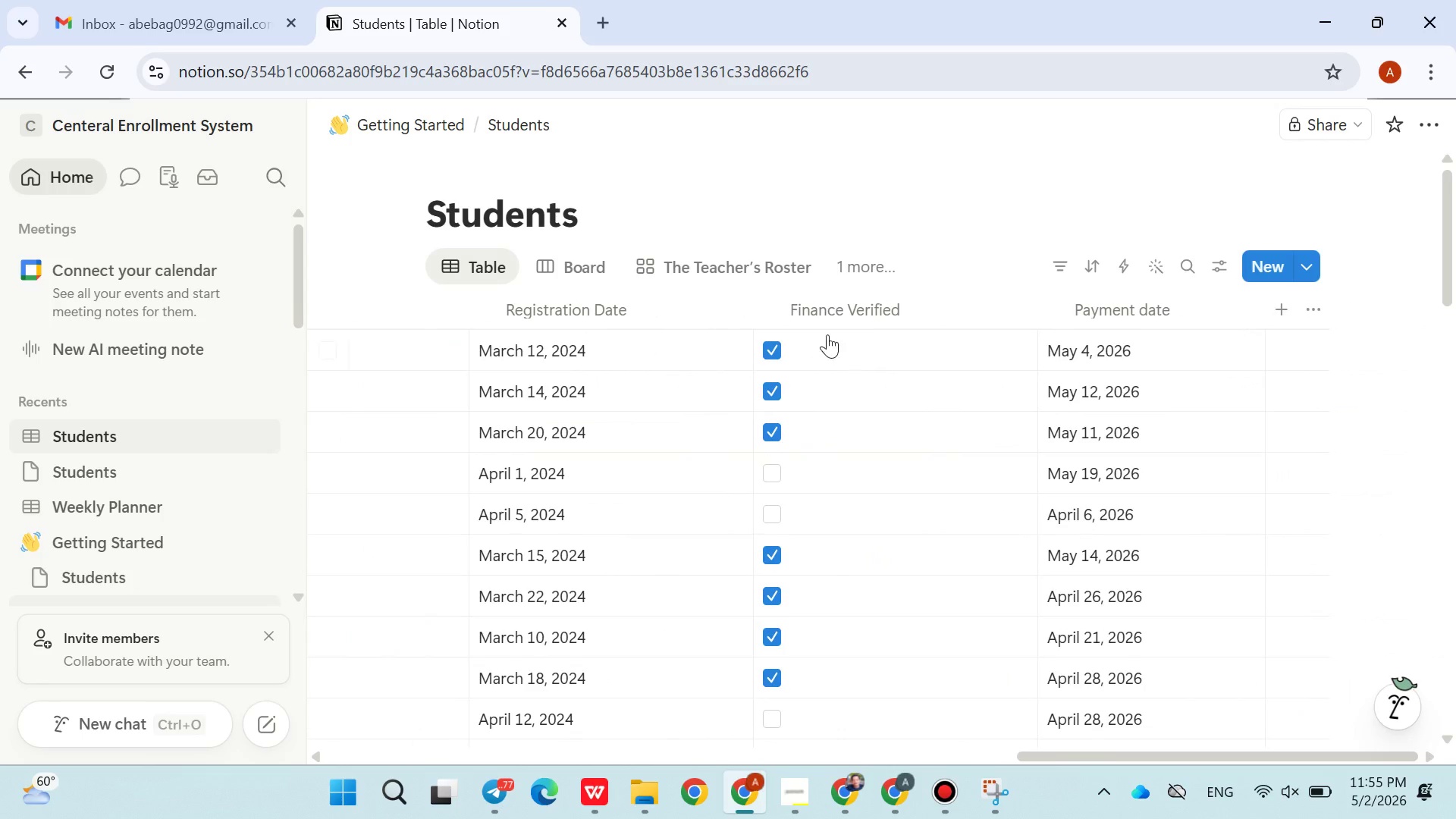 
left_click_drag(start_coordinate=[844, 313], to_coordinate=[464, 338])
 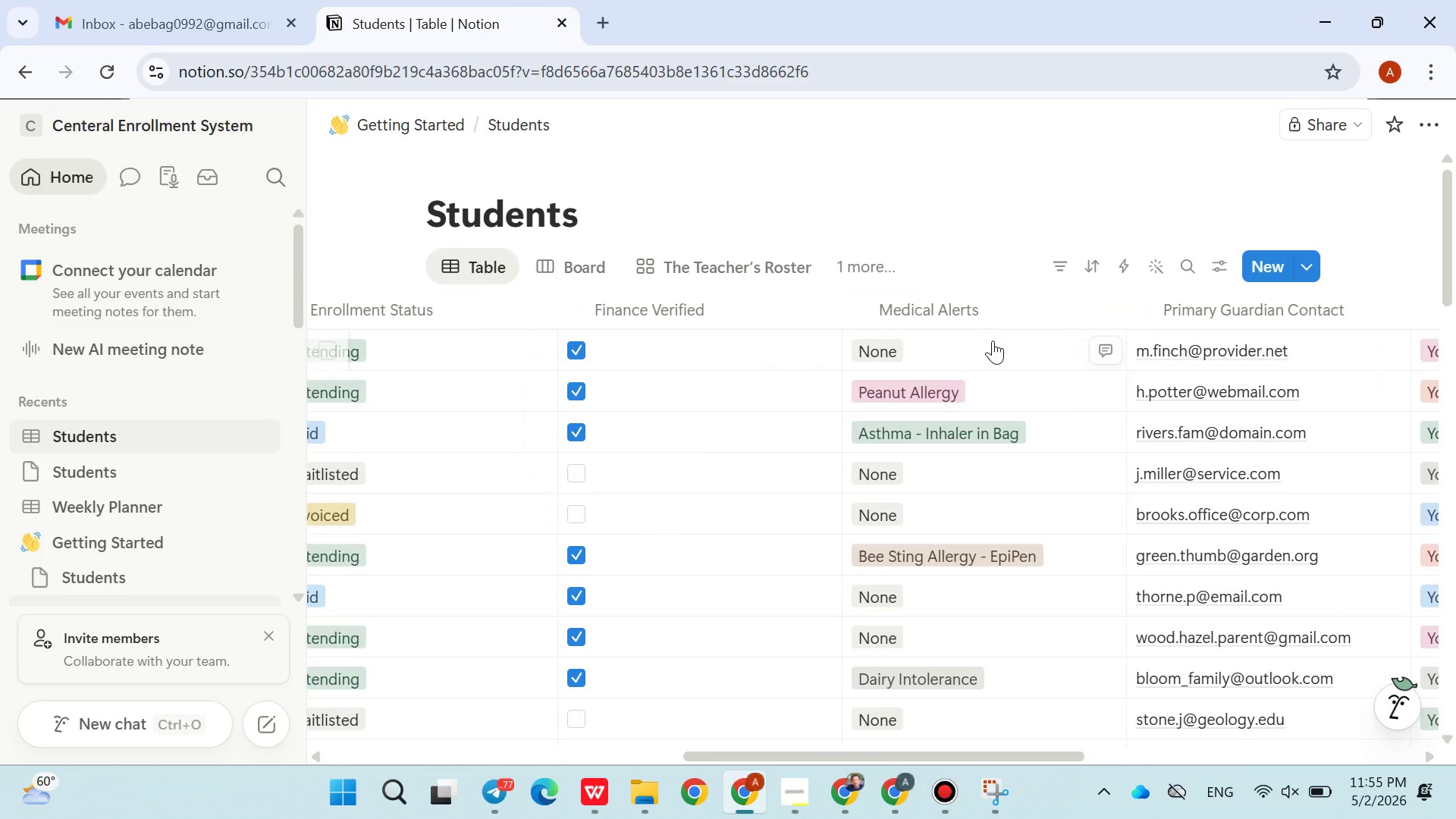 
left_click([973, 327])
 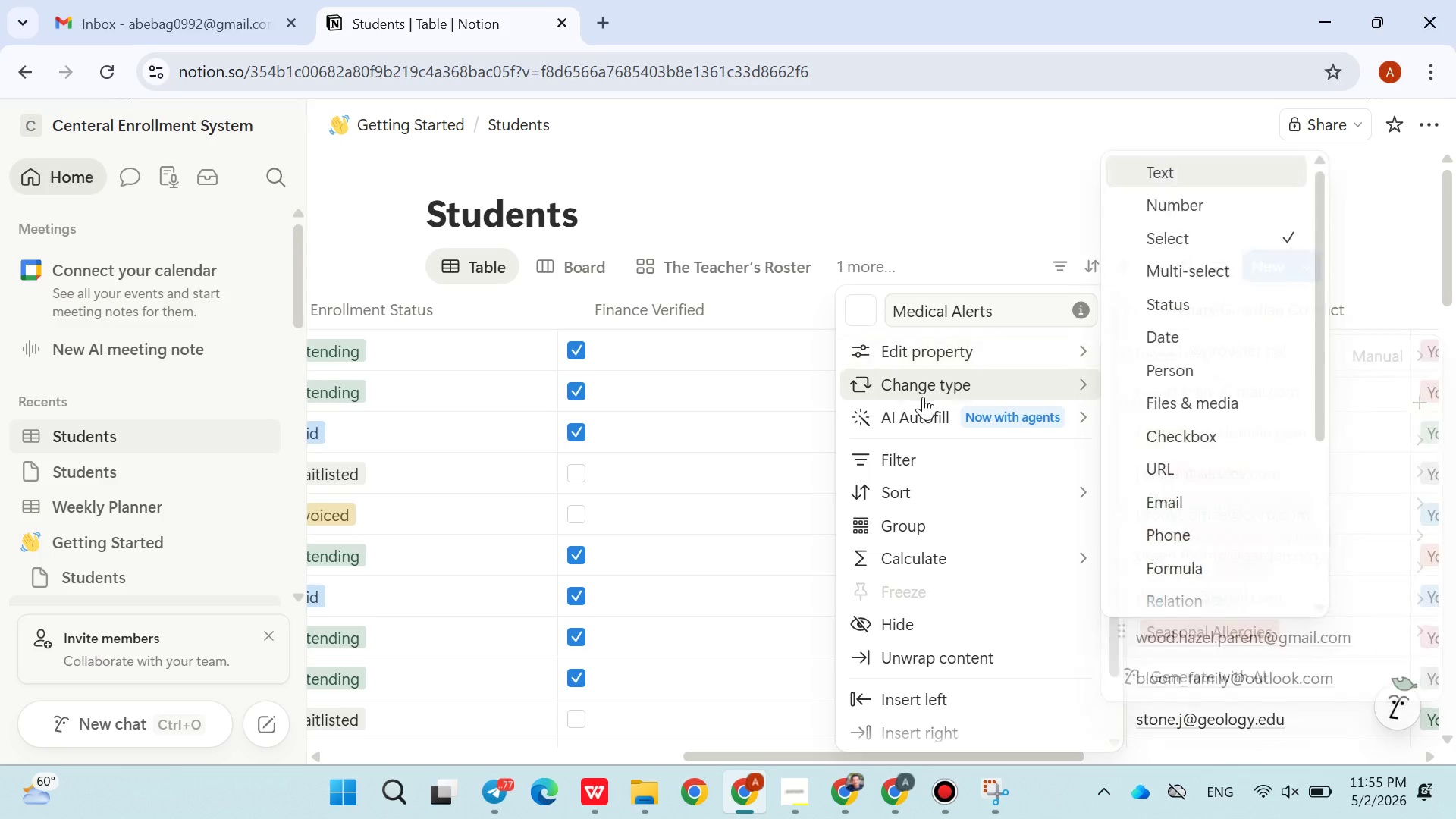 
wait(13.25)
 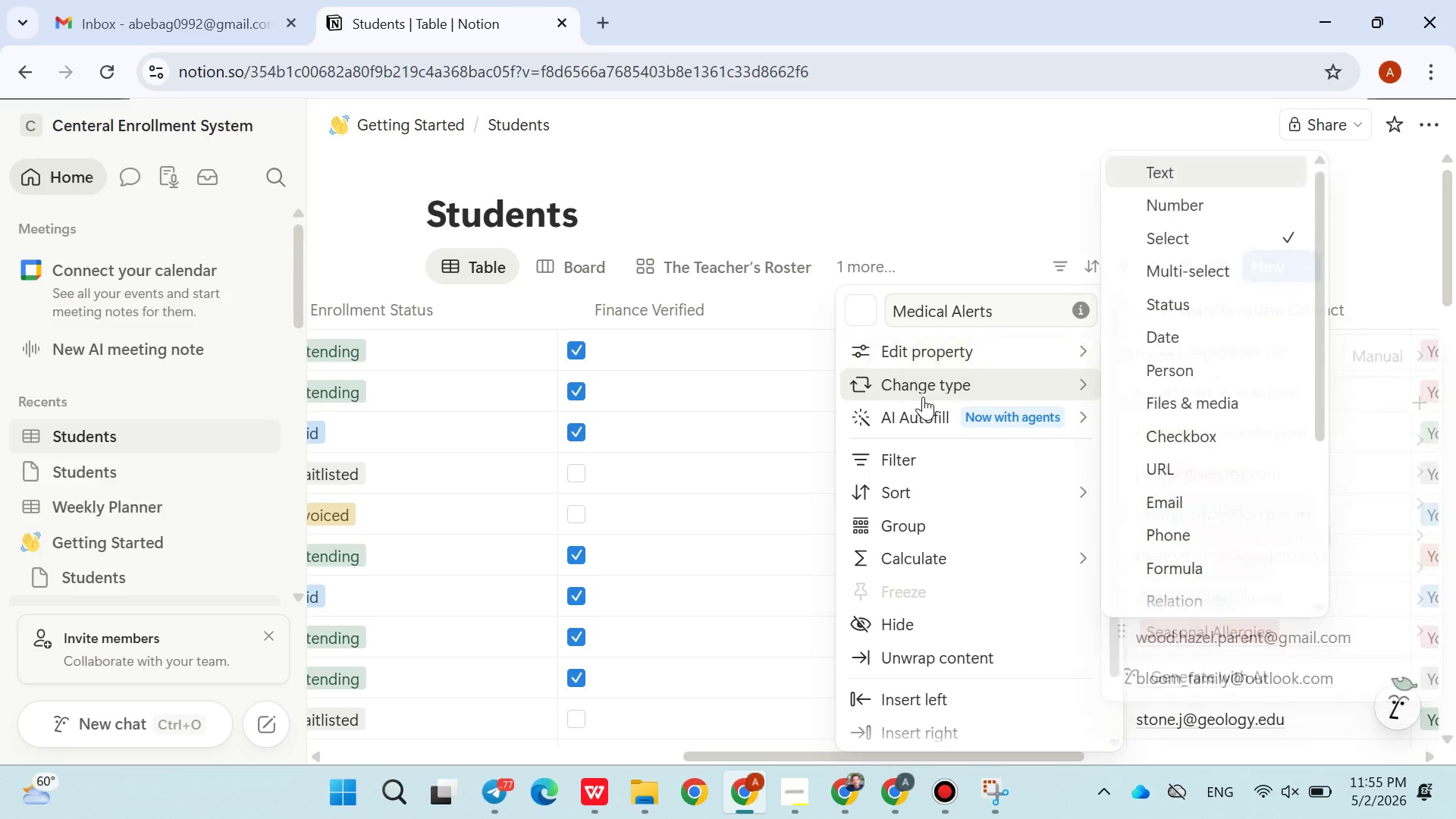 
left_click([1197, 452])
 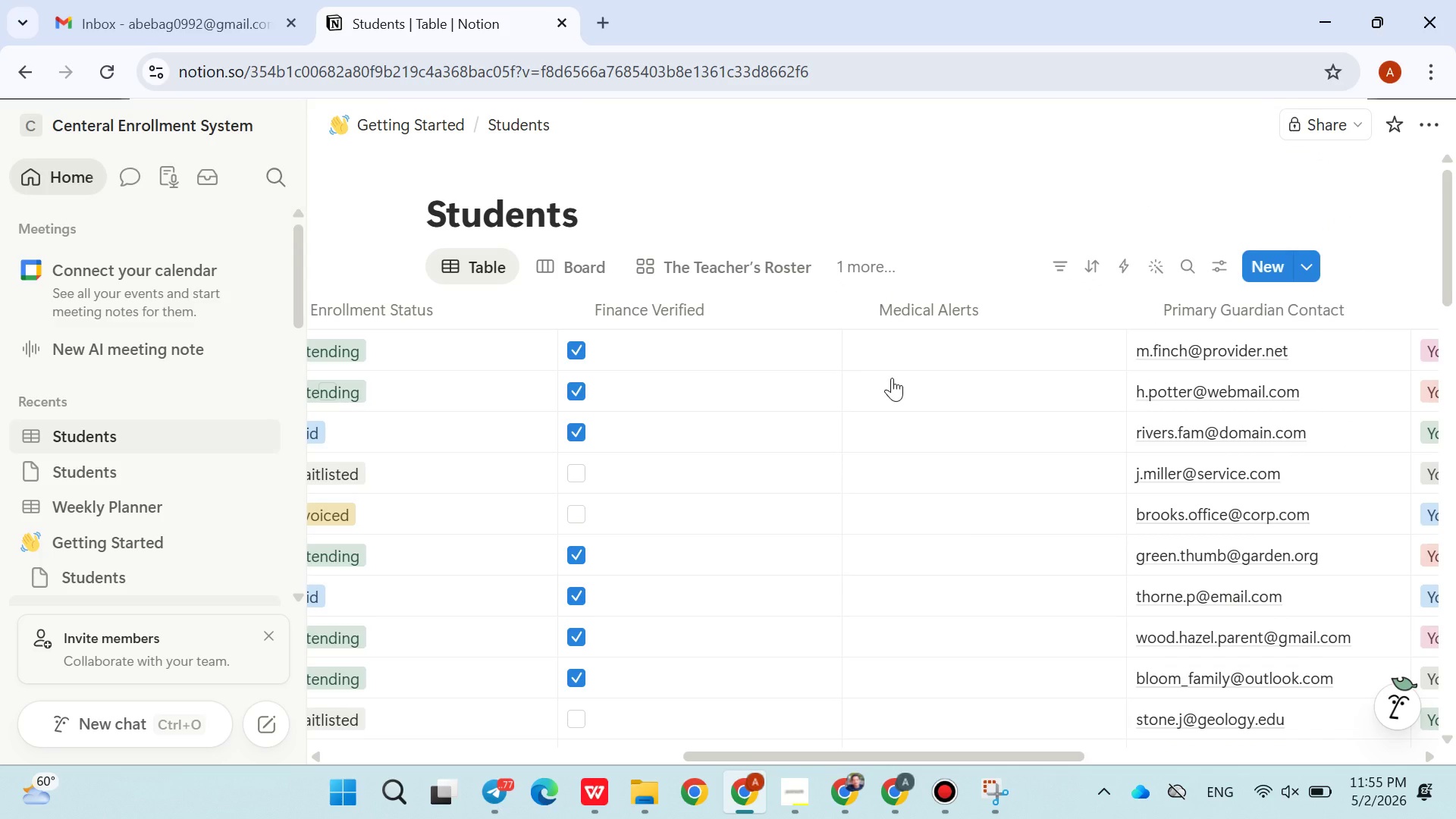 
key(Control+Z)
 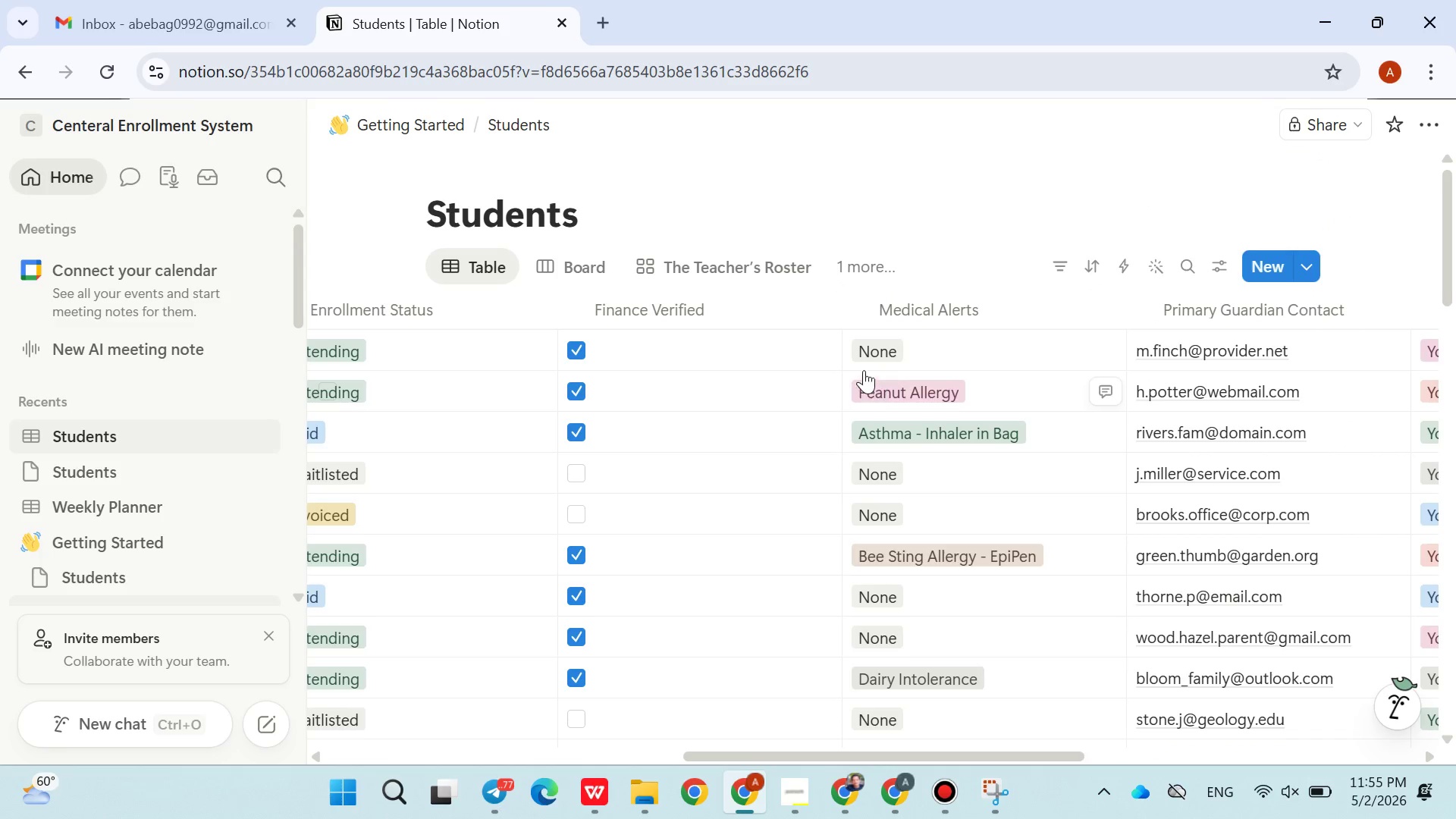 
left_click([672, 347])
 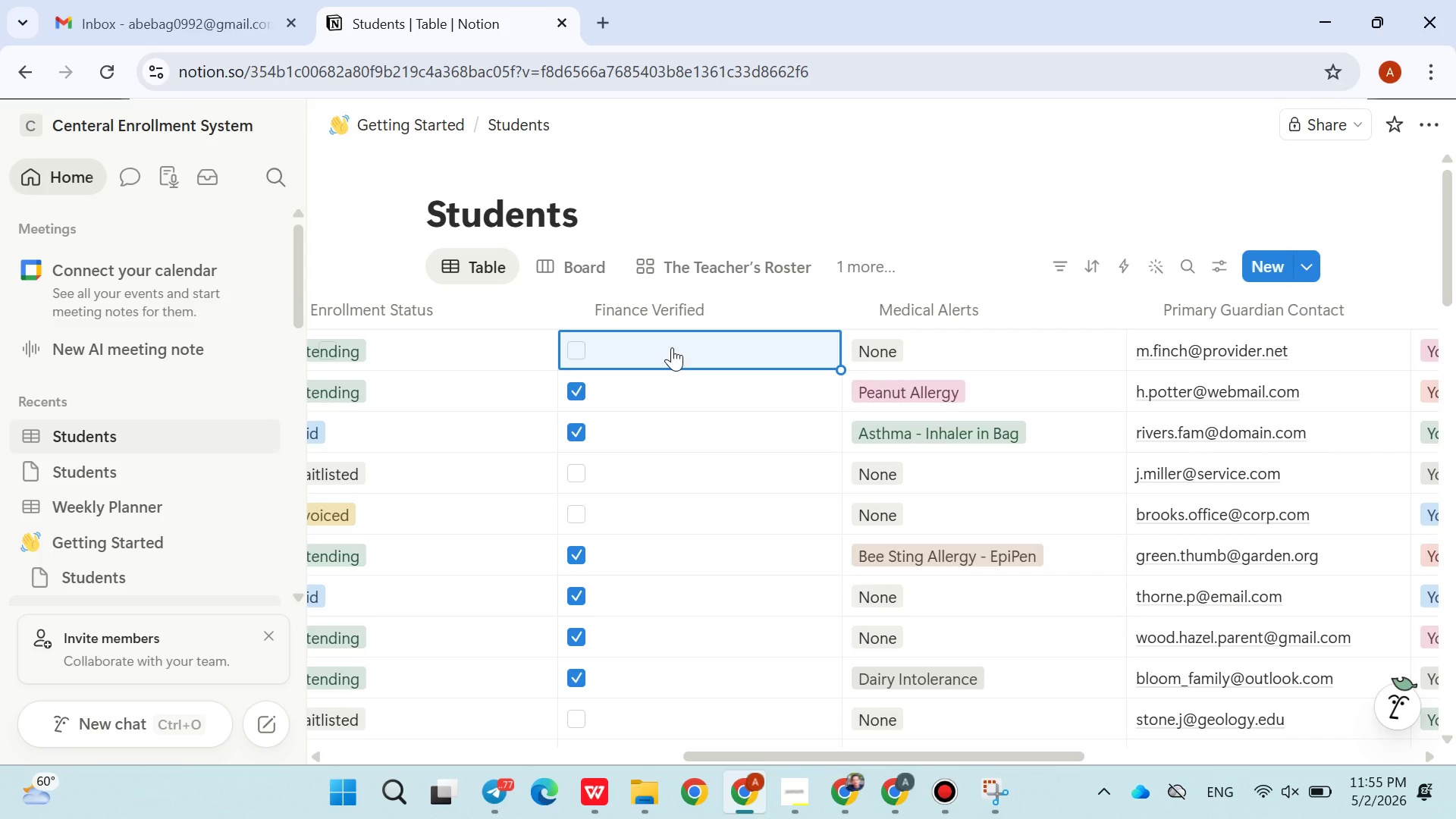 
left_click([672, 347])
 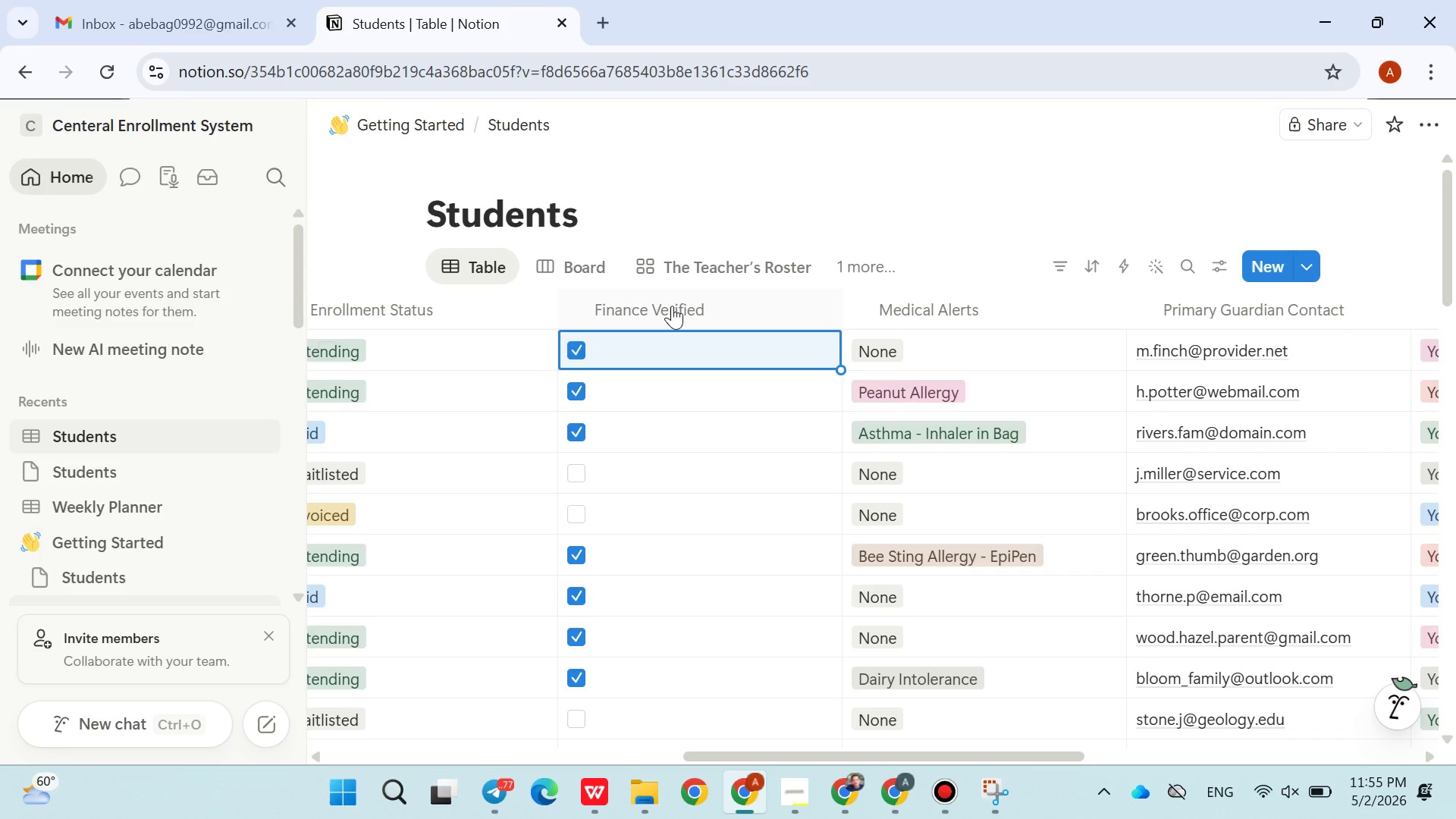 
left_click([672, 306])
 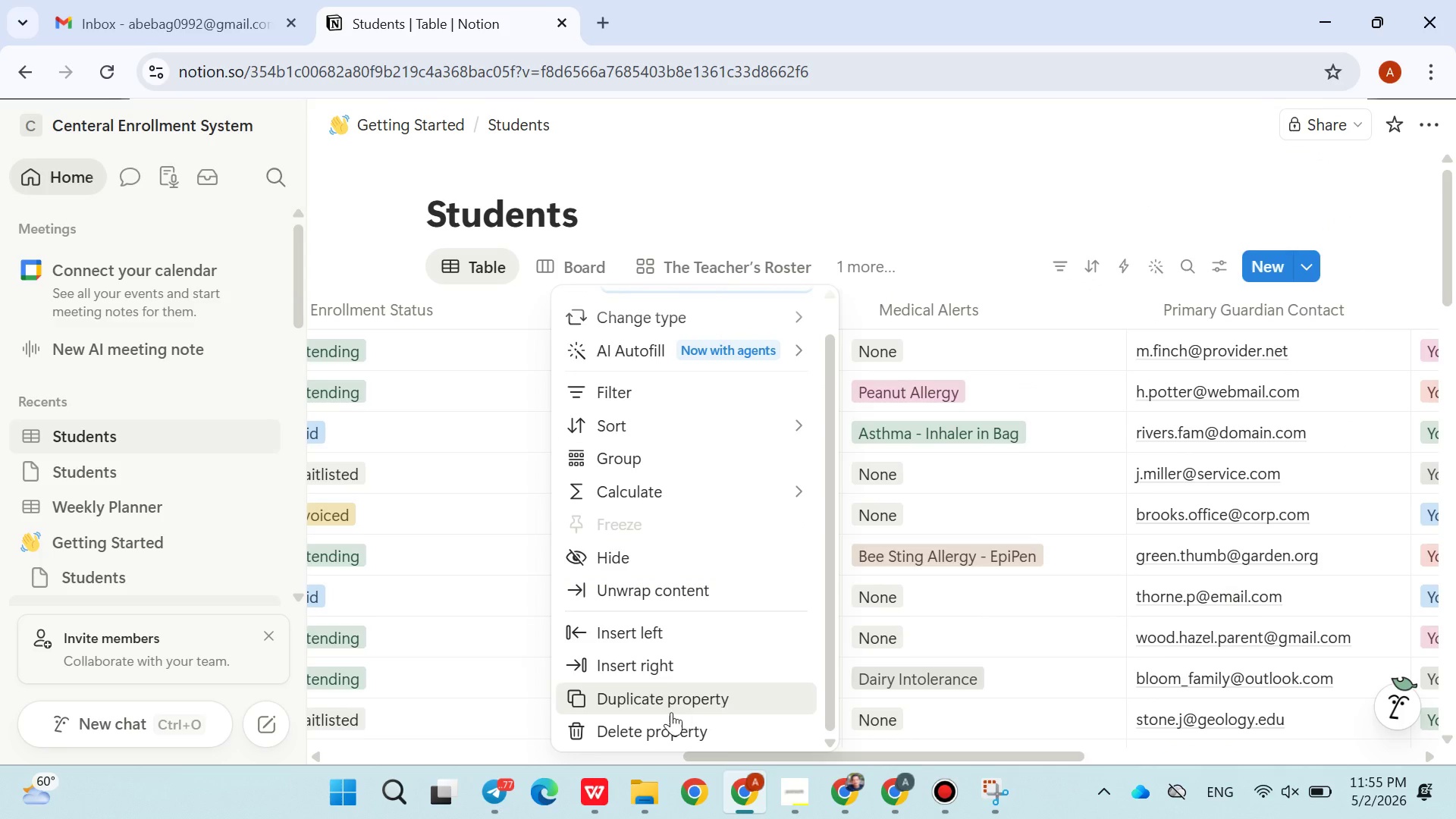 
left_click([664, 657])
 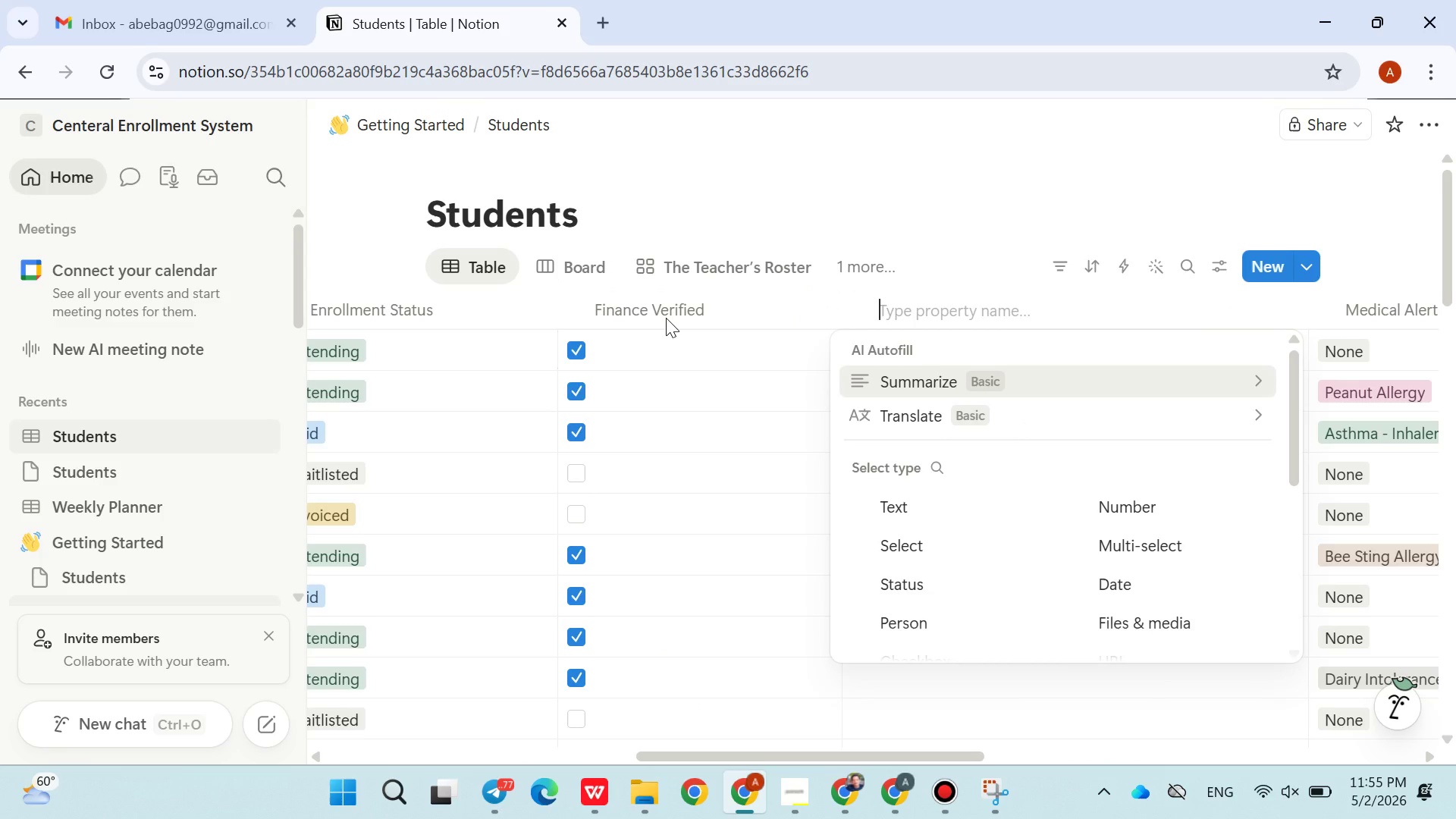 
left_click([667, 364])
 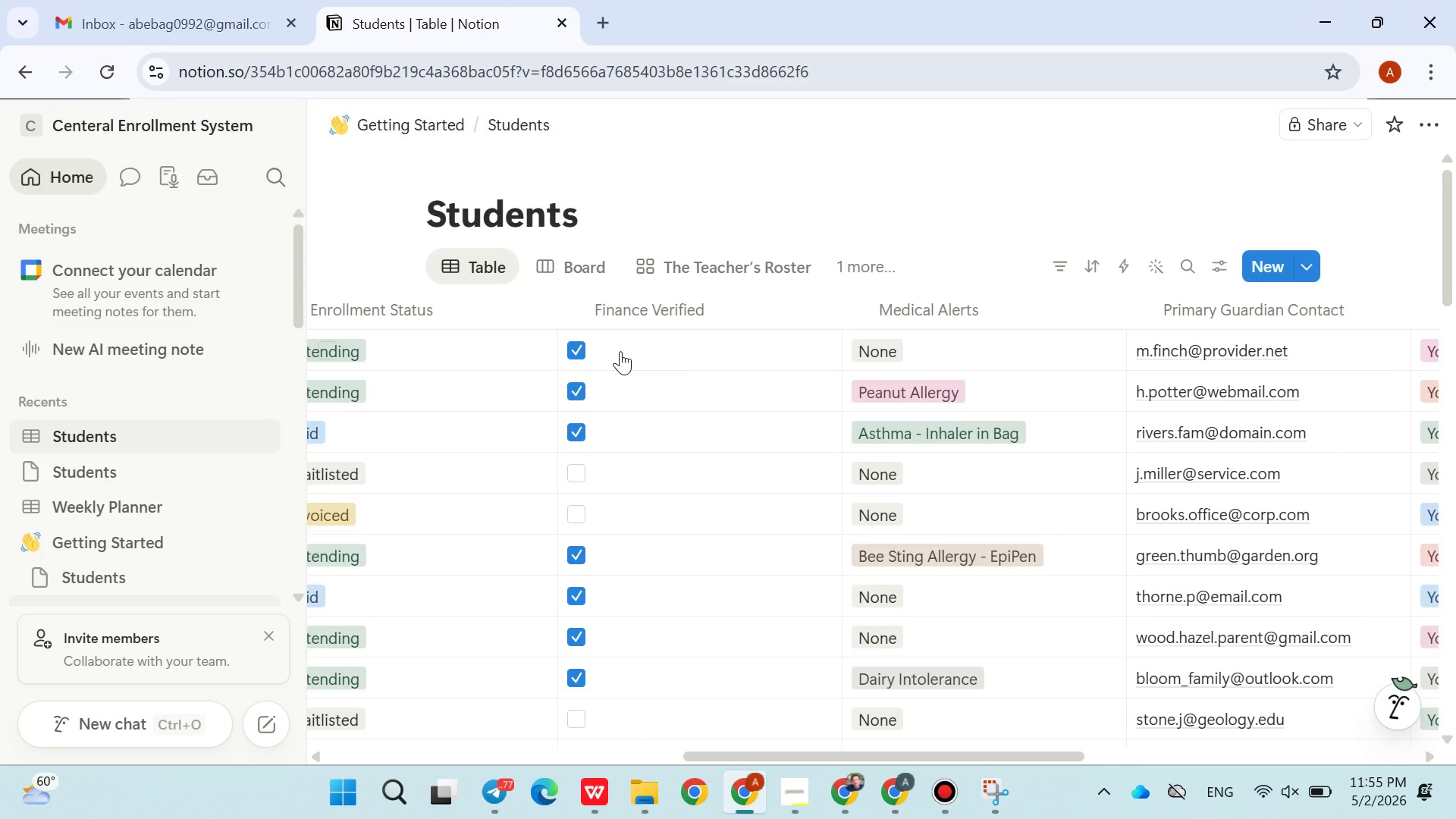 
left_click([620, 351])
 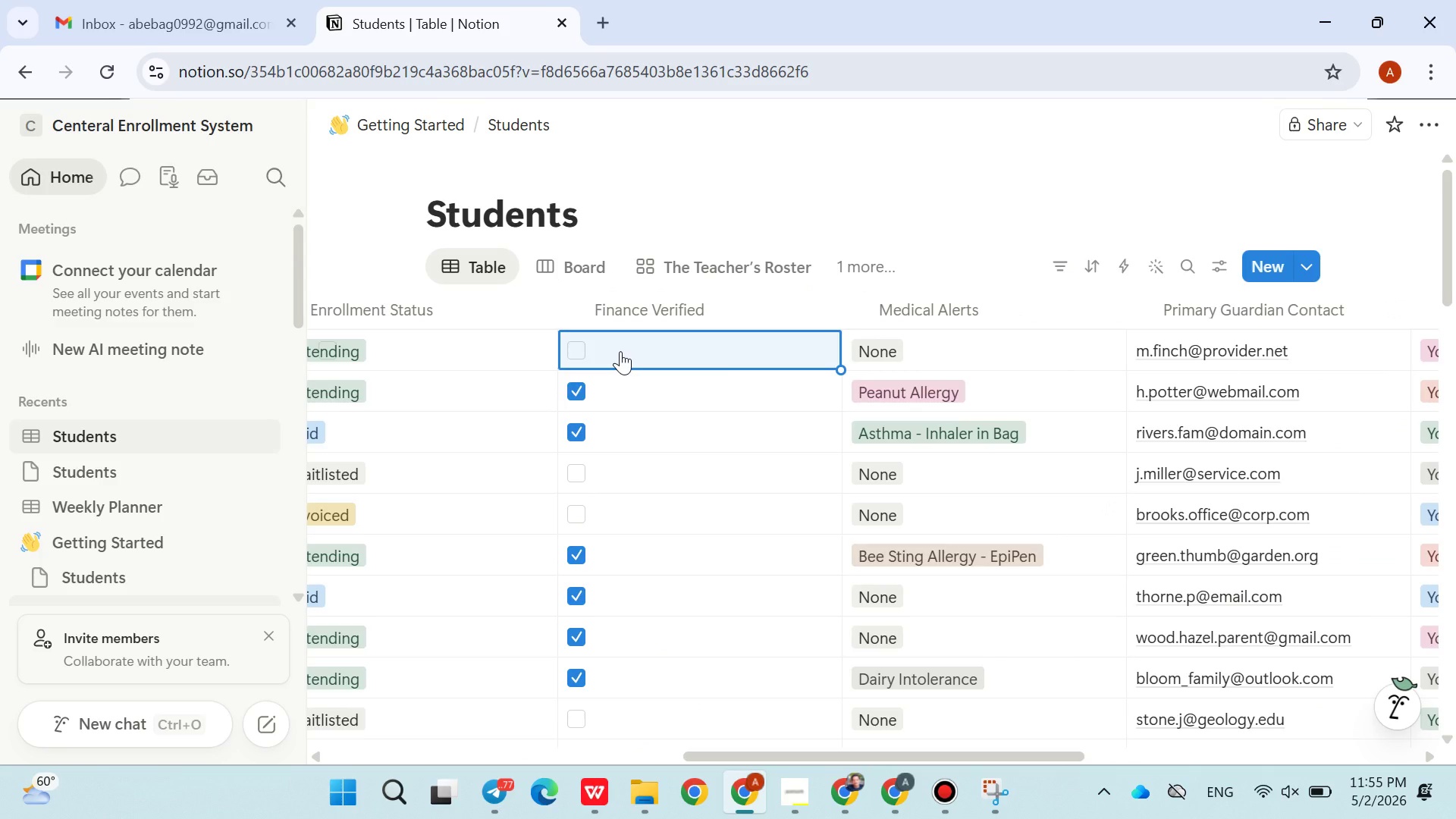 
left_click([620, 351])
 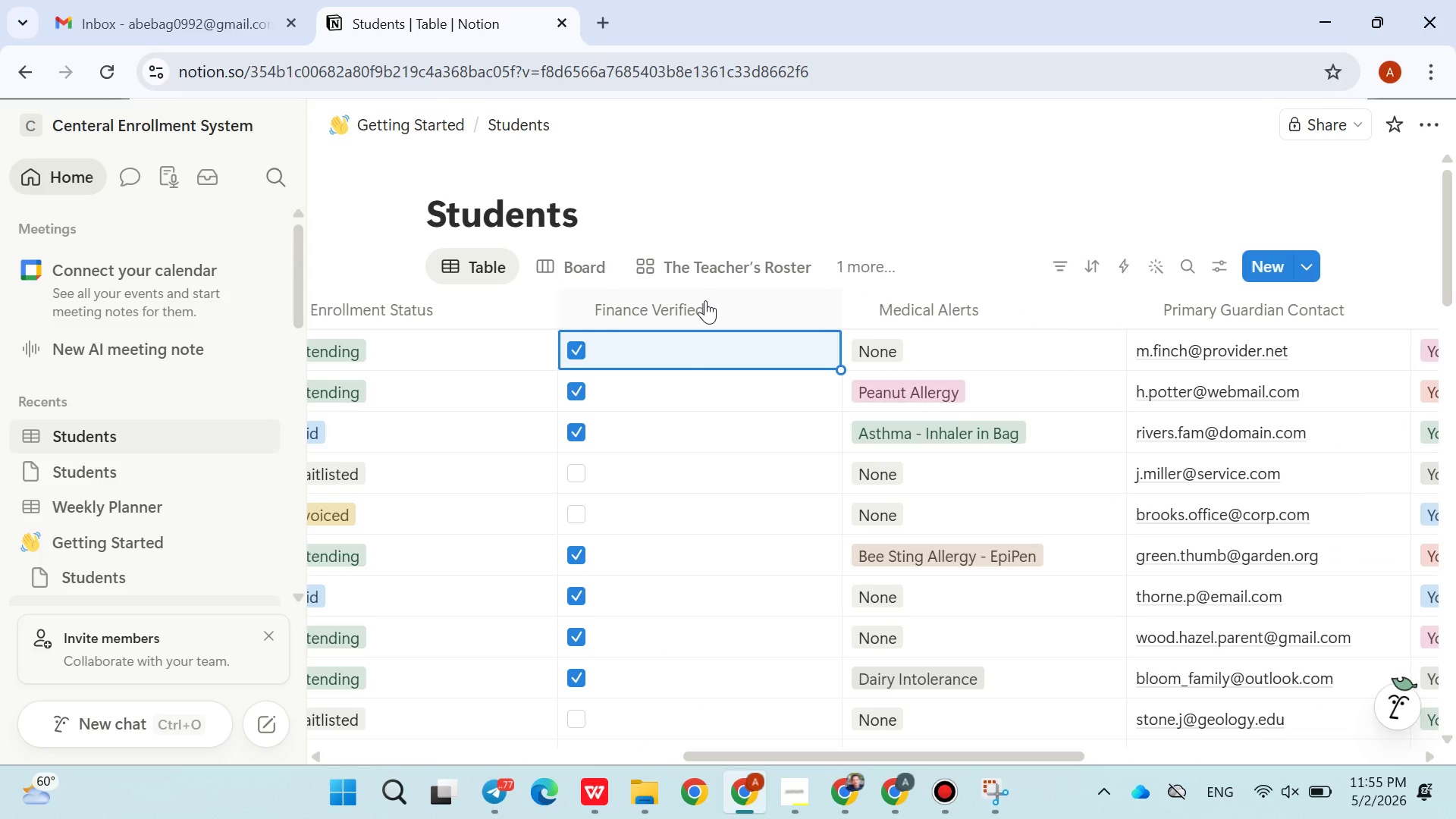 
left_click([695, 306])
 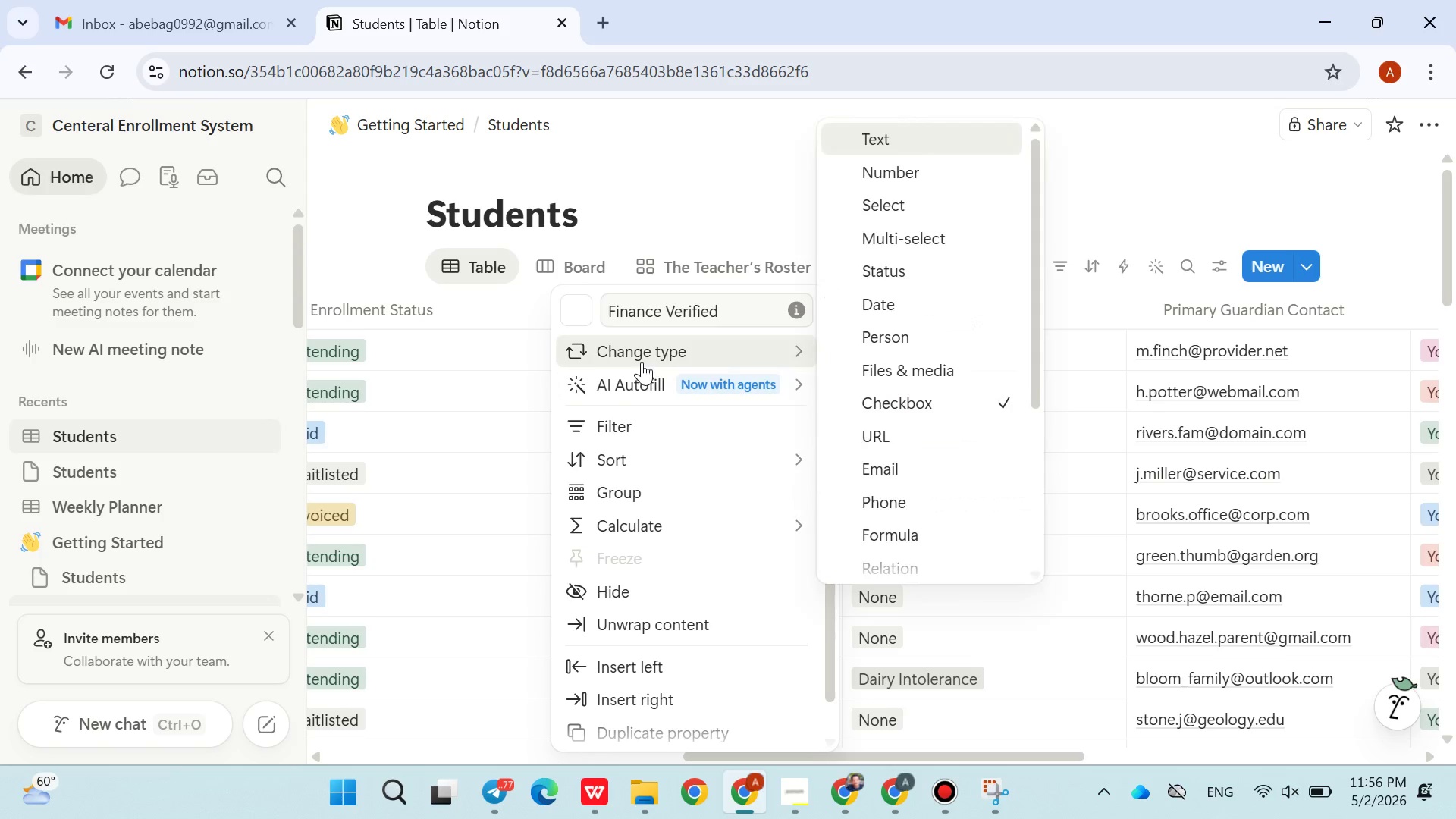 
wait(8.02)
 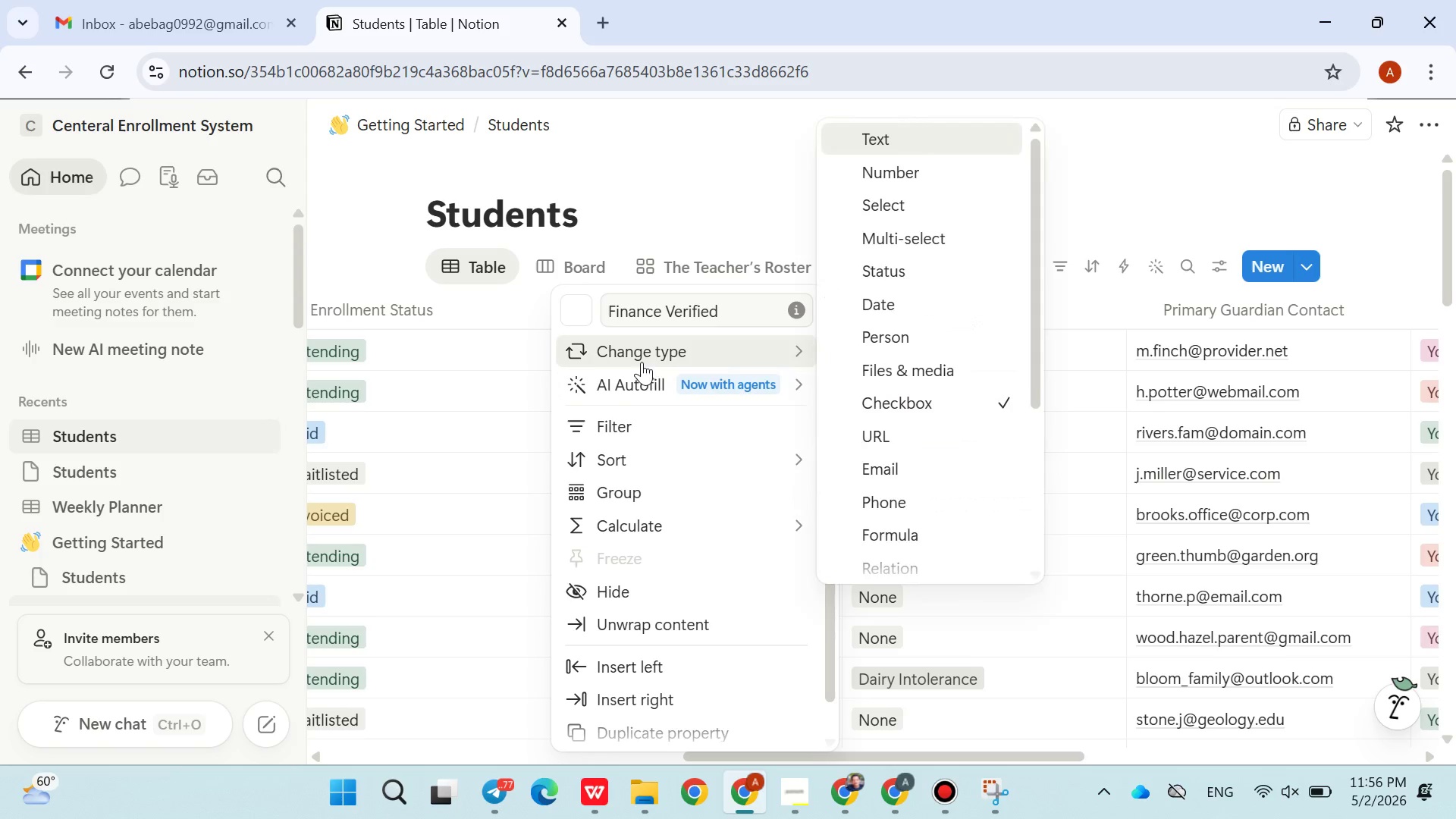 
left_click([893, 334])
 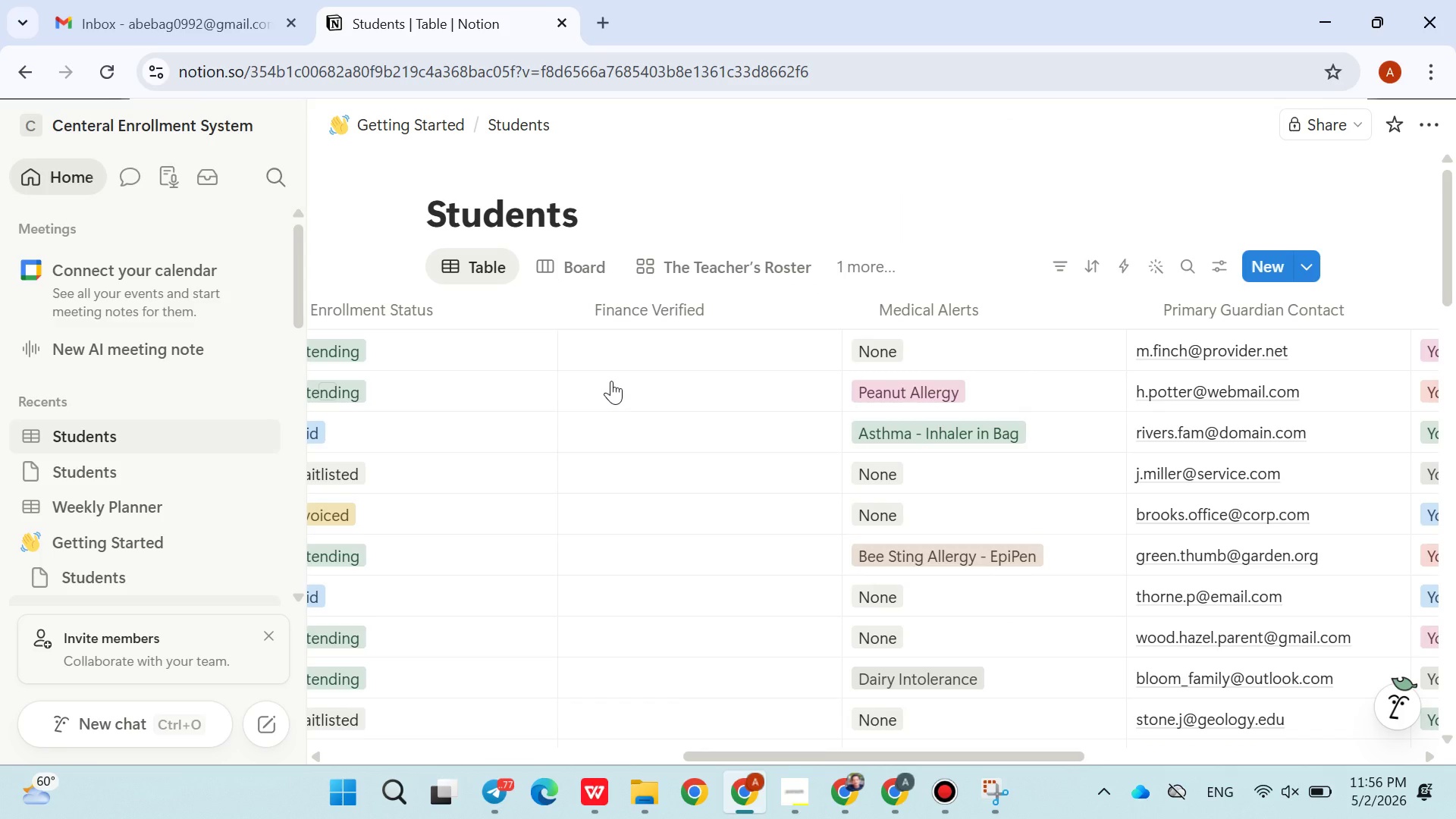 
left_click([595, 353])
 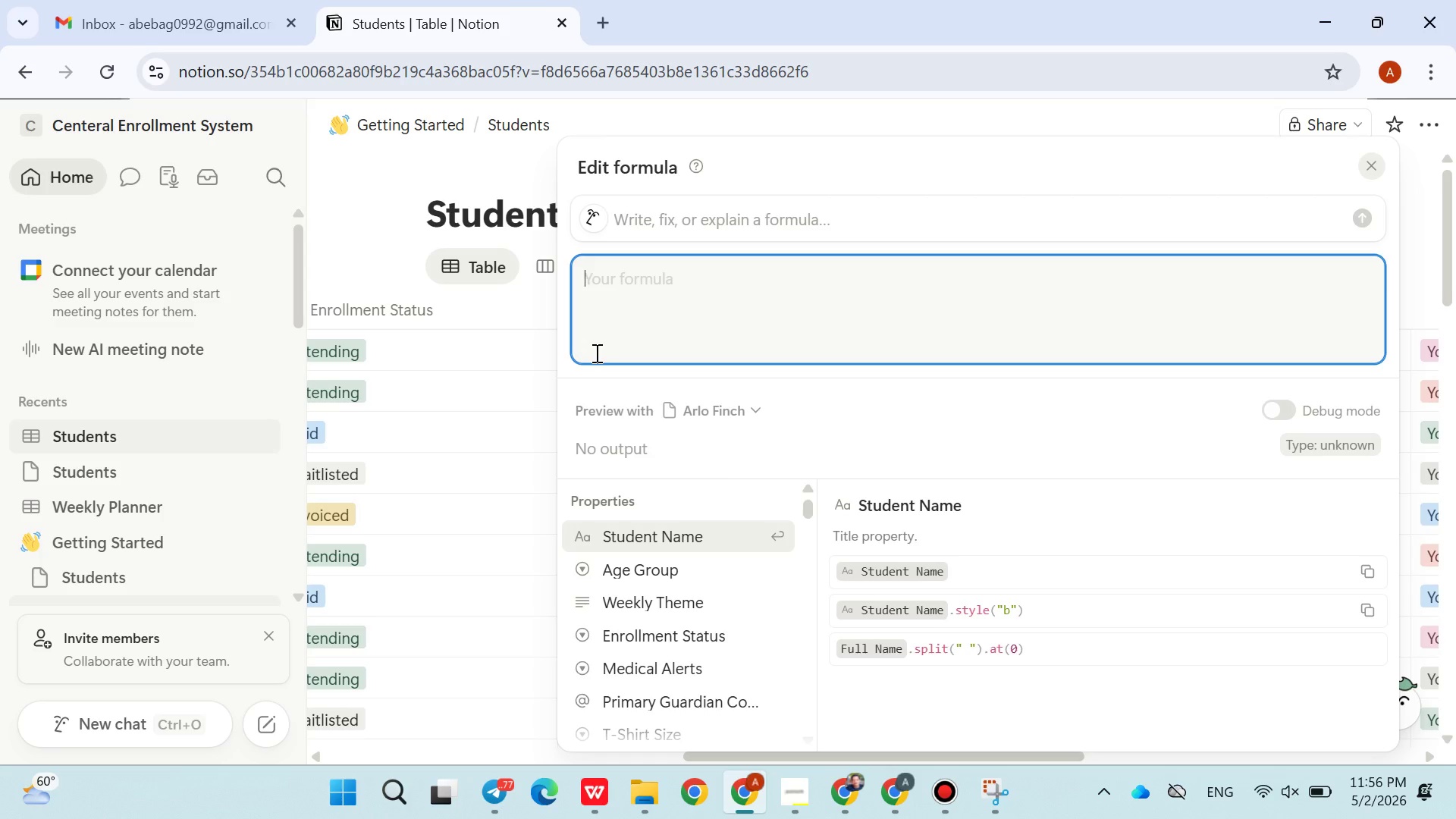 
left_click([504, 326])
 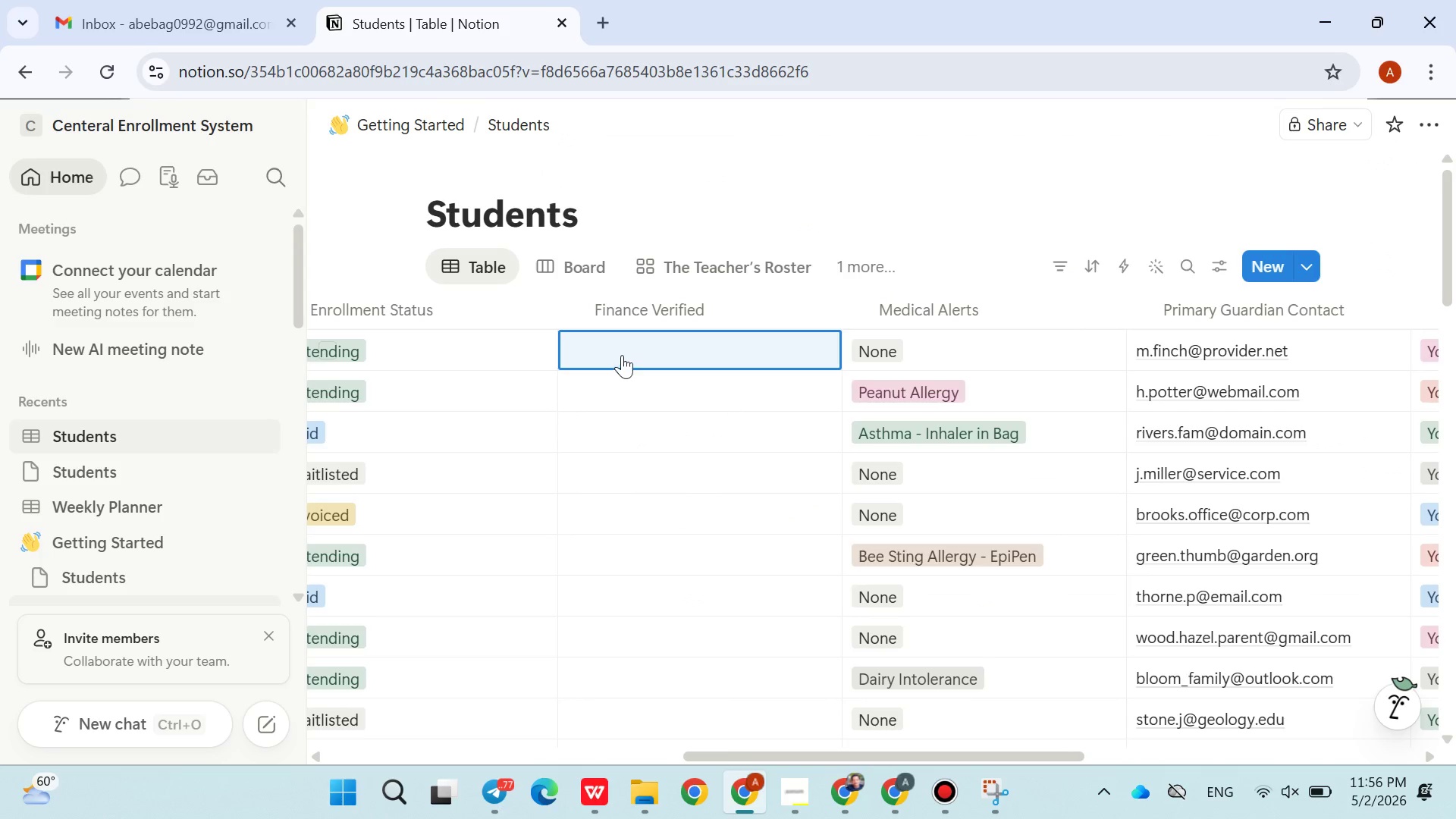 
left_click([623, 353])
 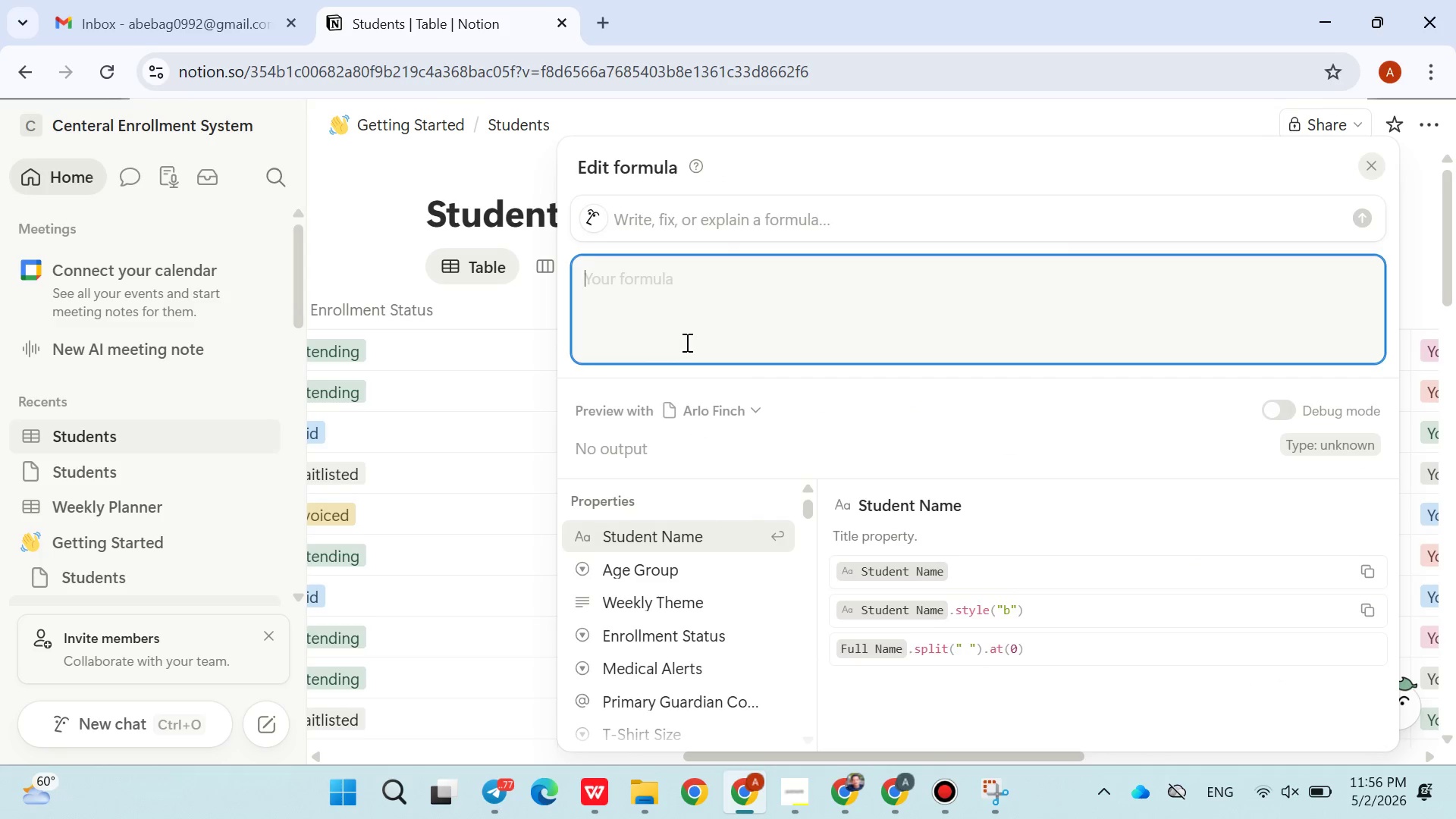 
left_click([472, 338])
 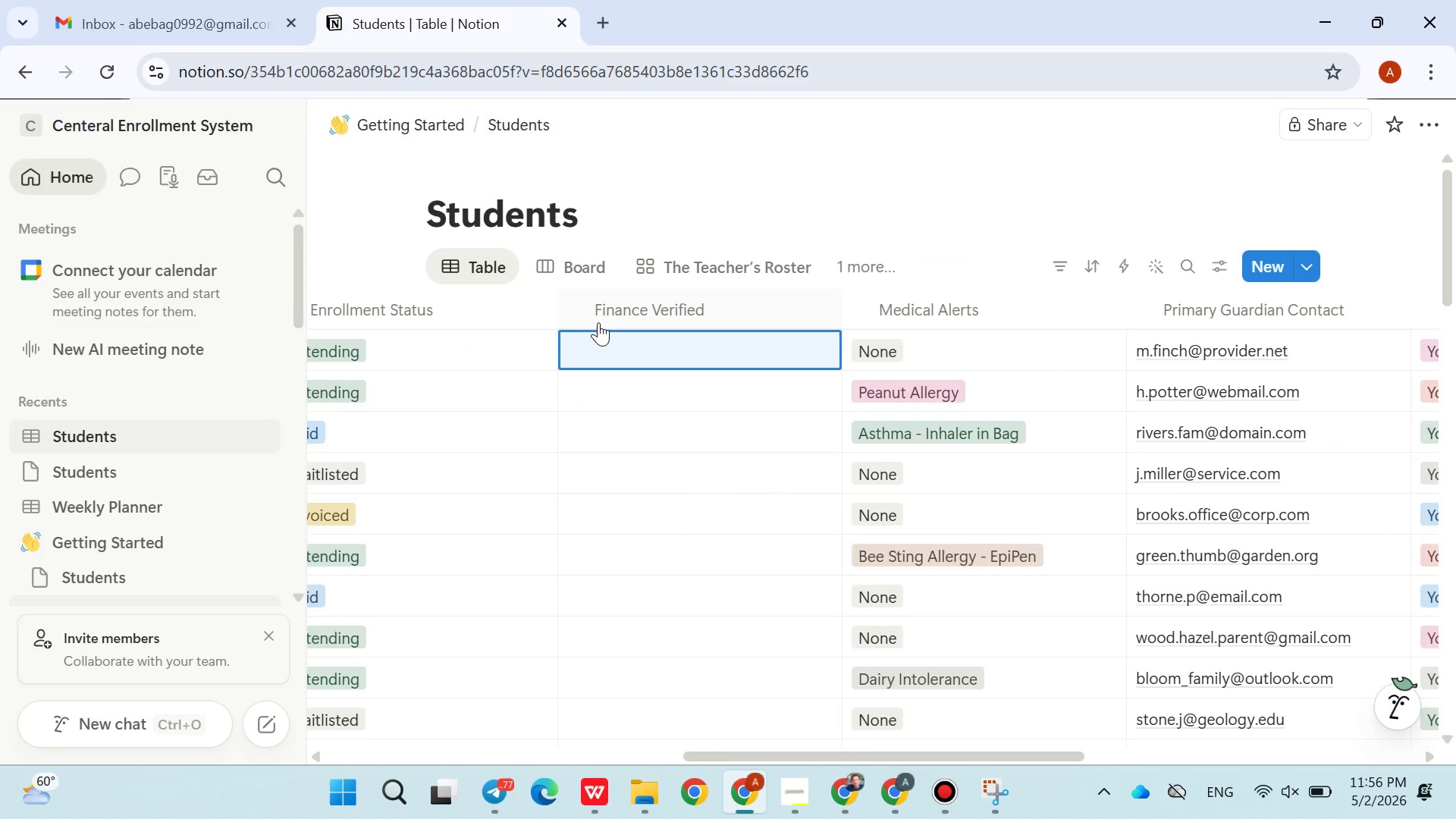 
right_click([598, 322])
 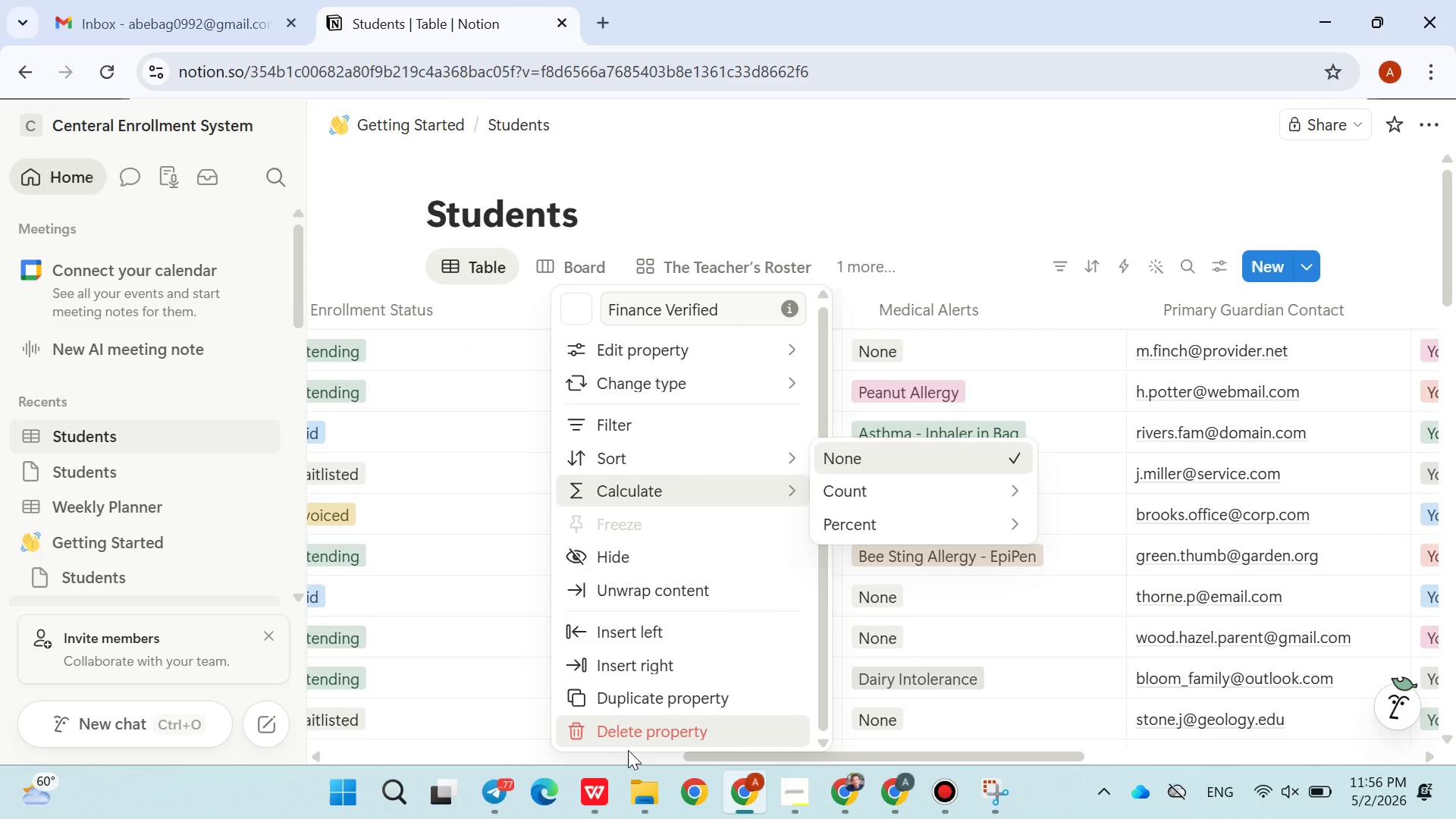 
left_click([627, 742])
 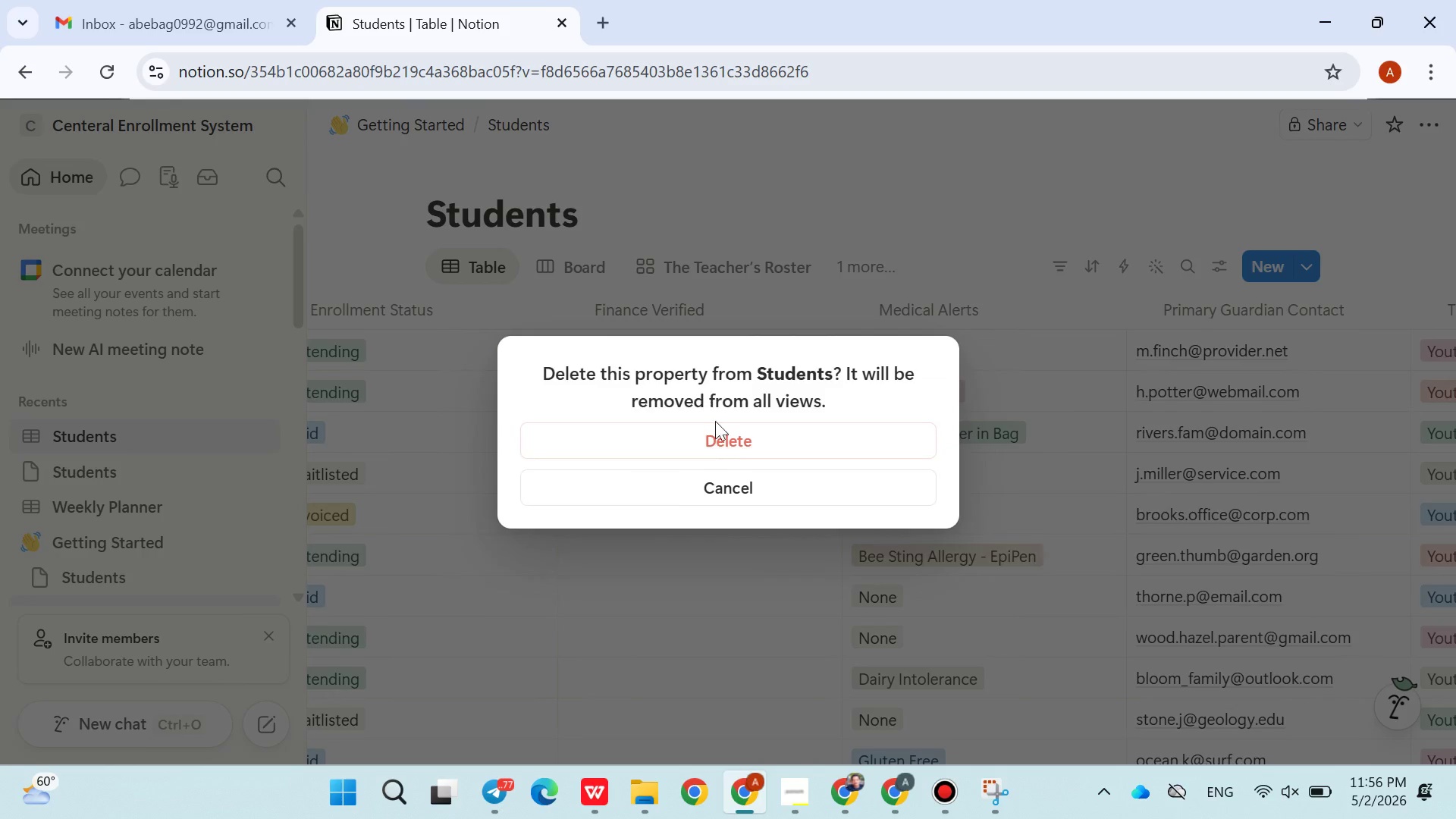 
left_click([716, 427])
 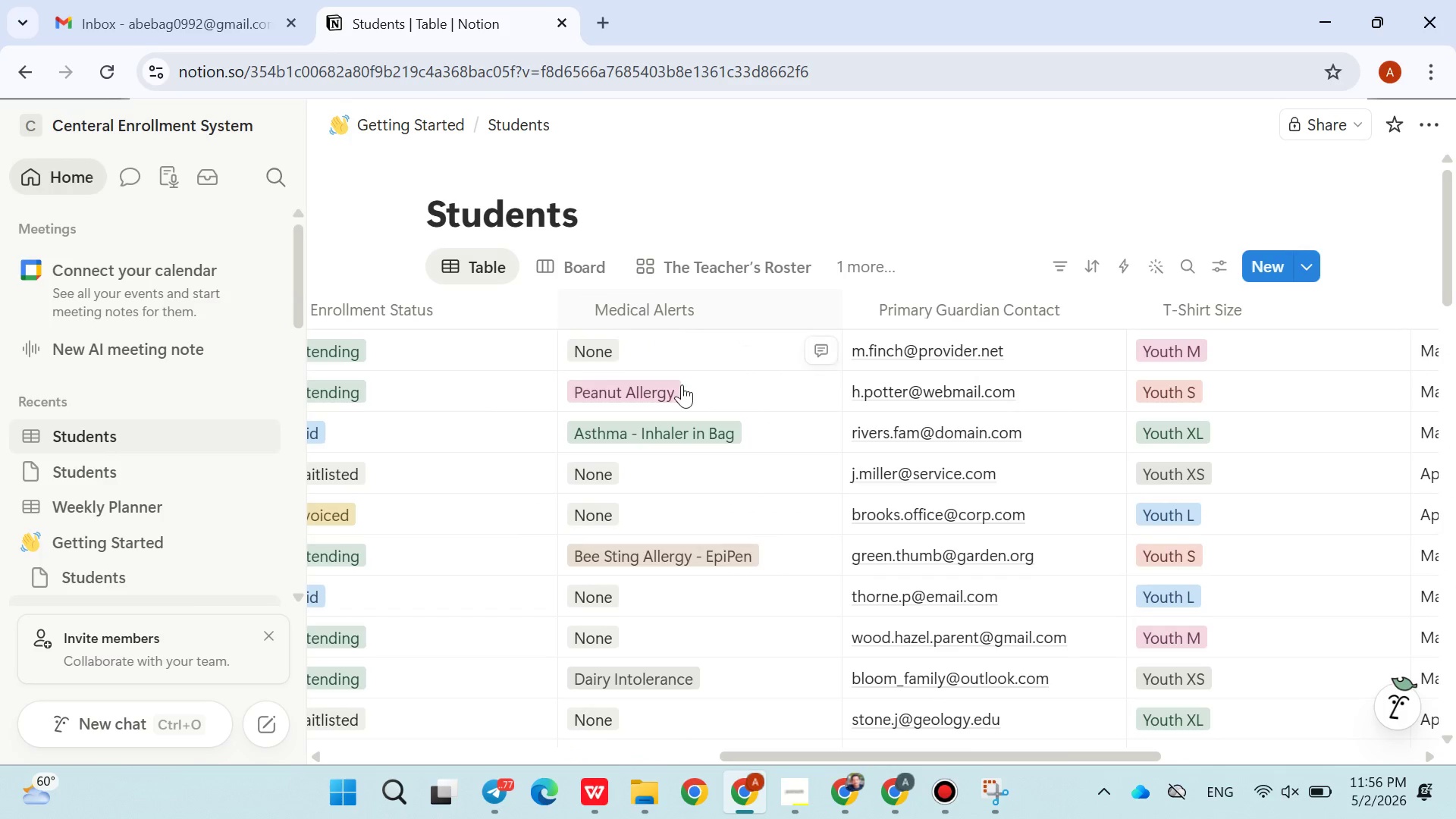 
left_click([663, 303])
 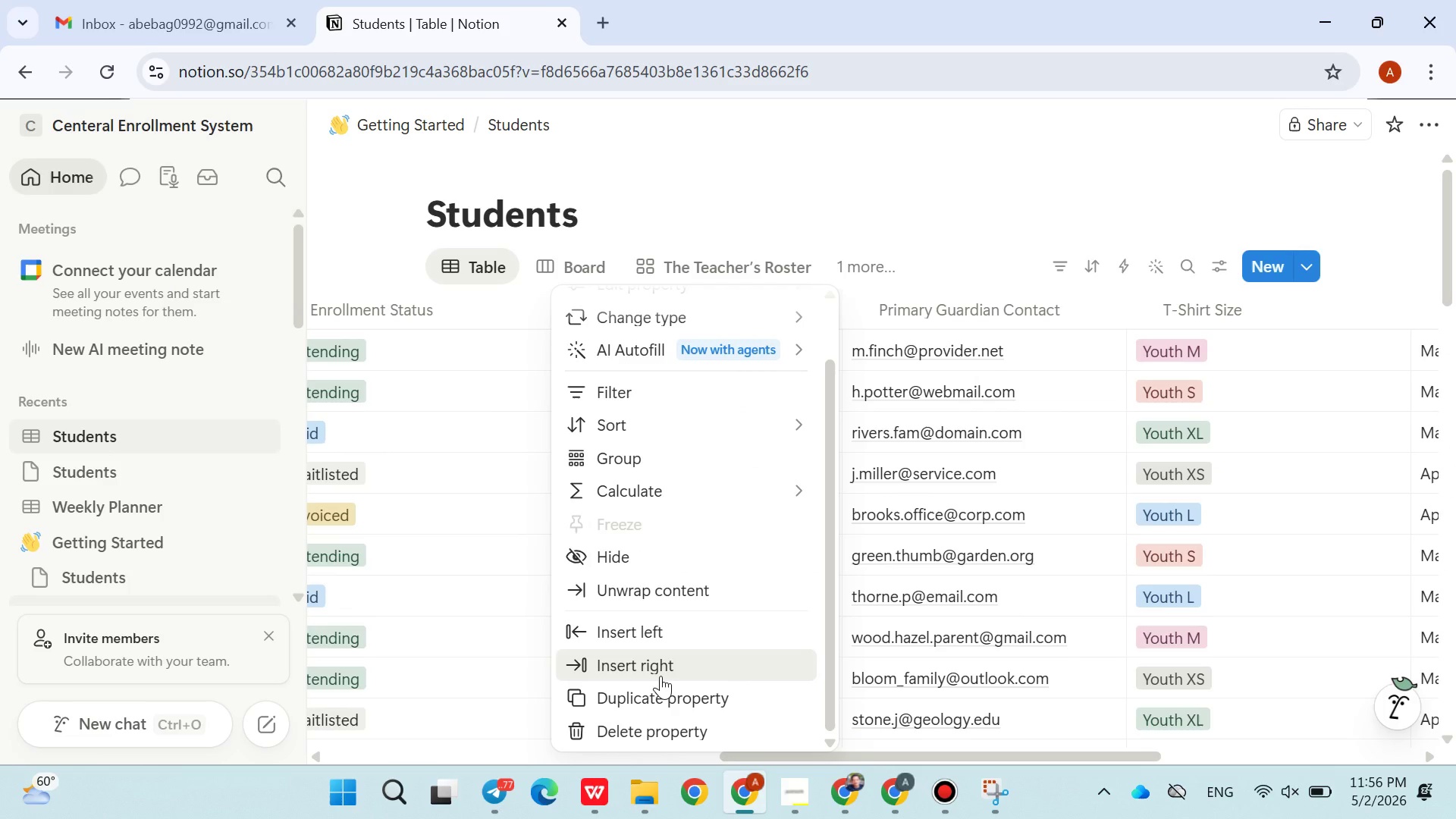 
left_click([647, 616])
 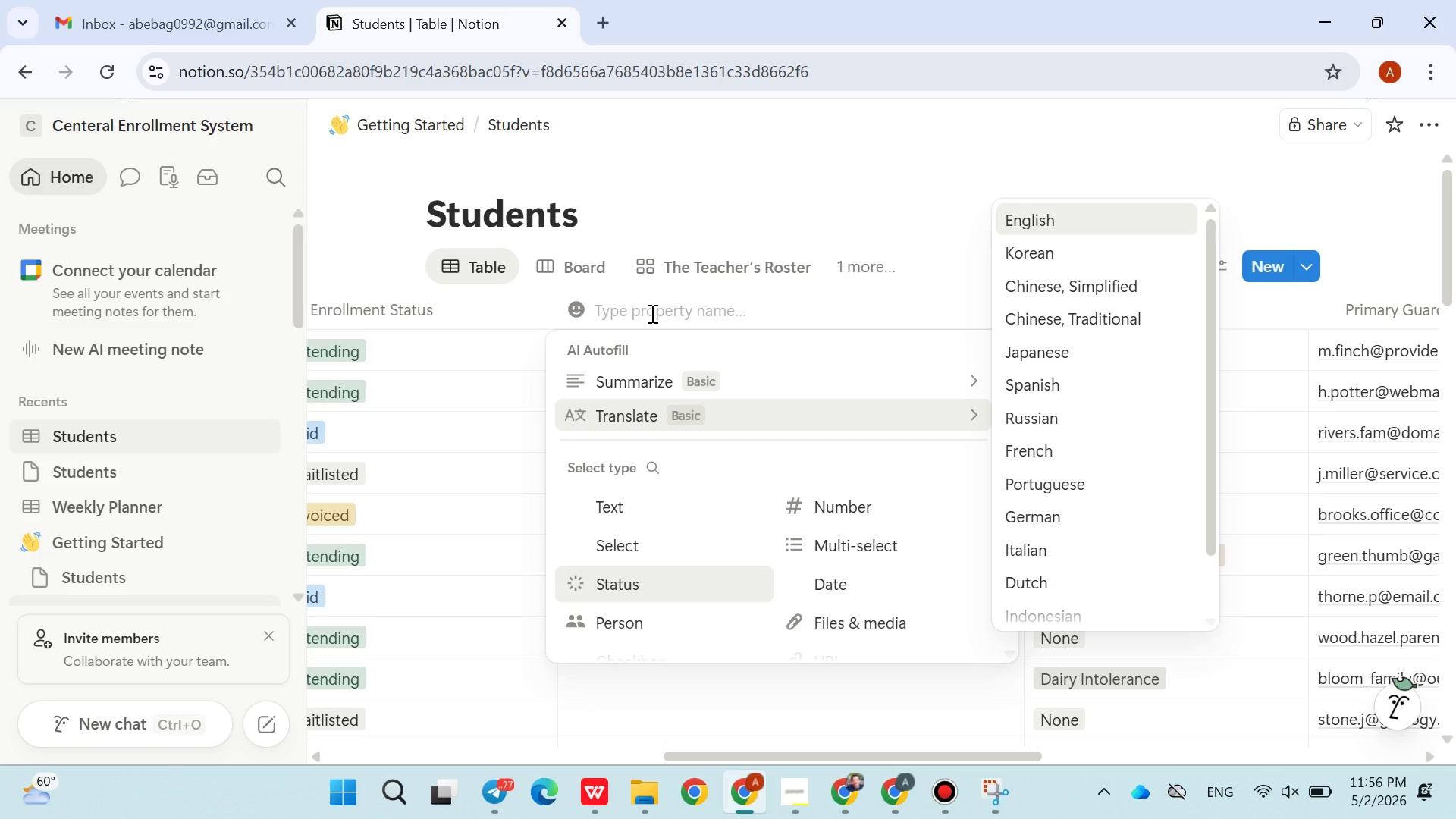 
wait(5.3)
 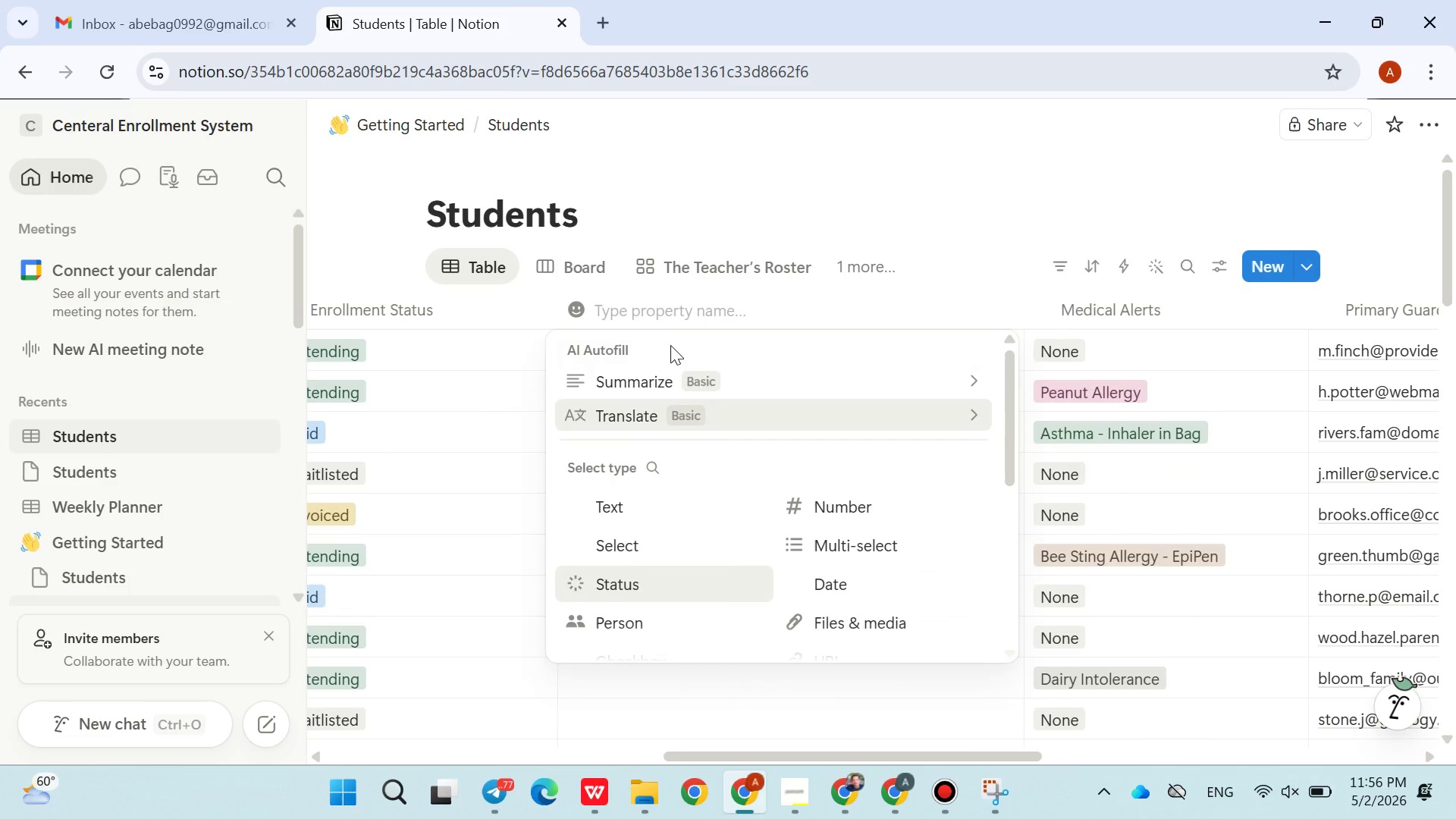 
key(Meta+MetaLeft)
 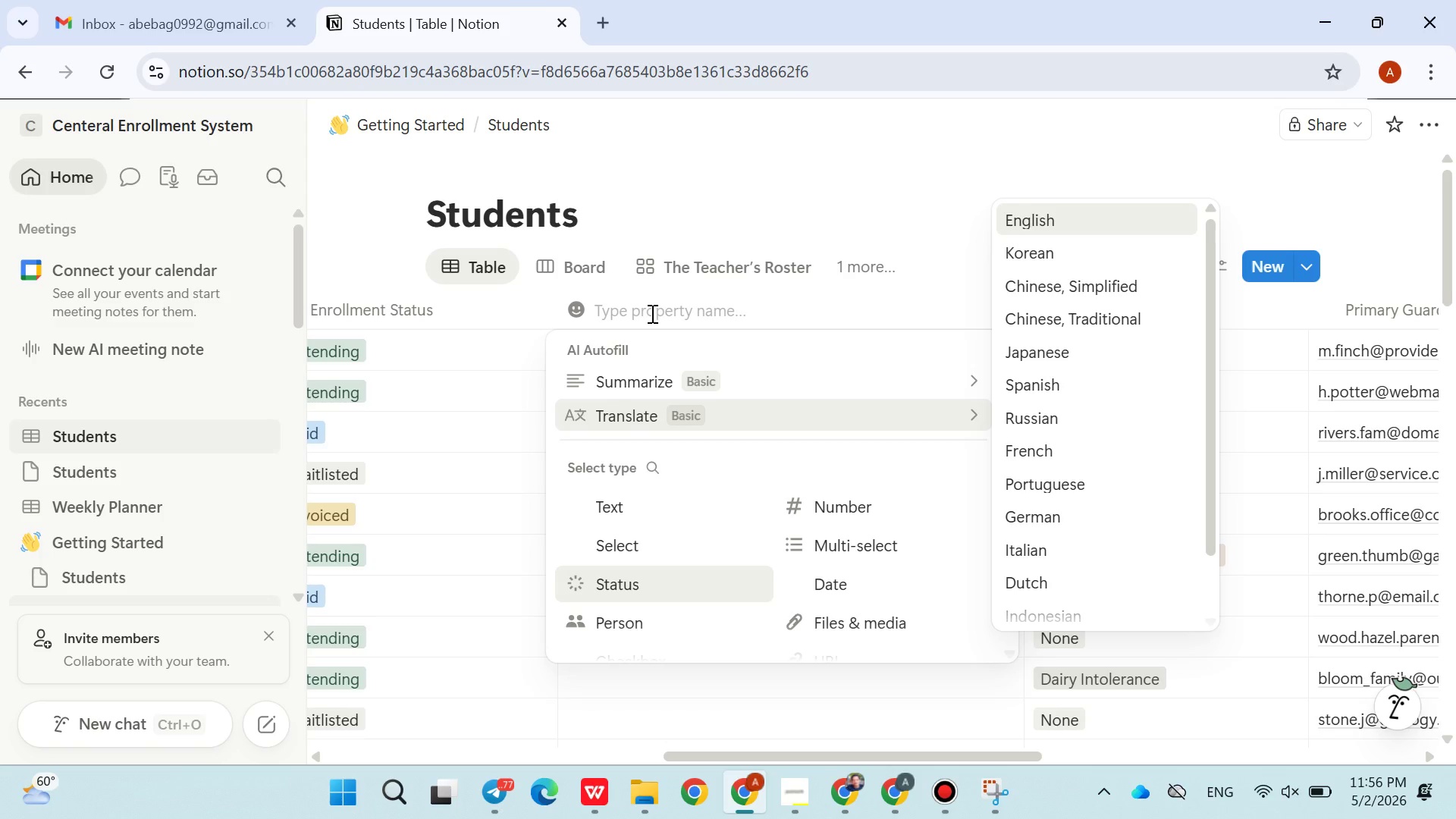 
key(Meta+V)
 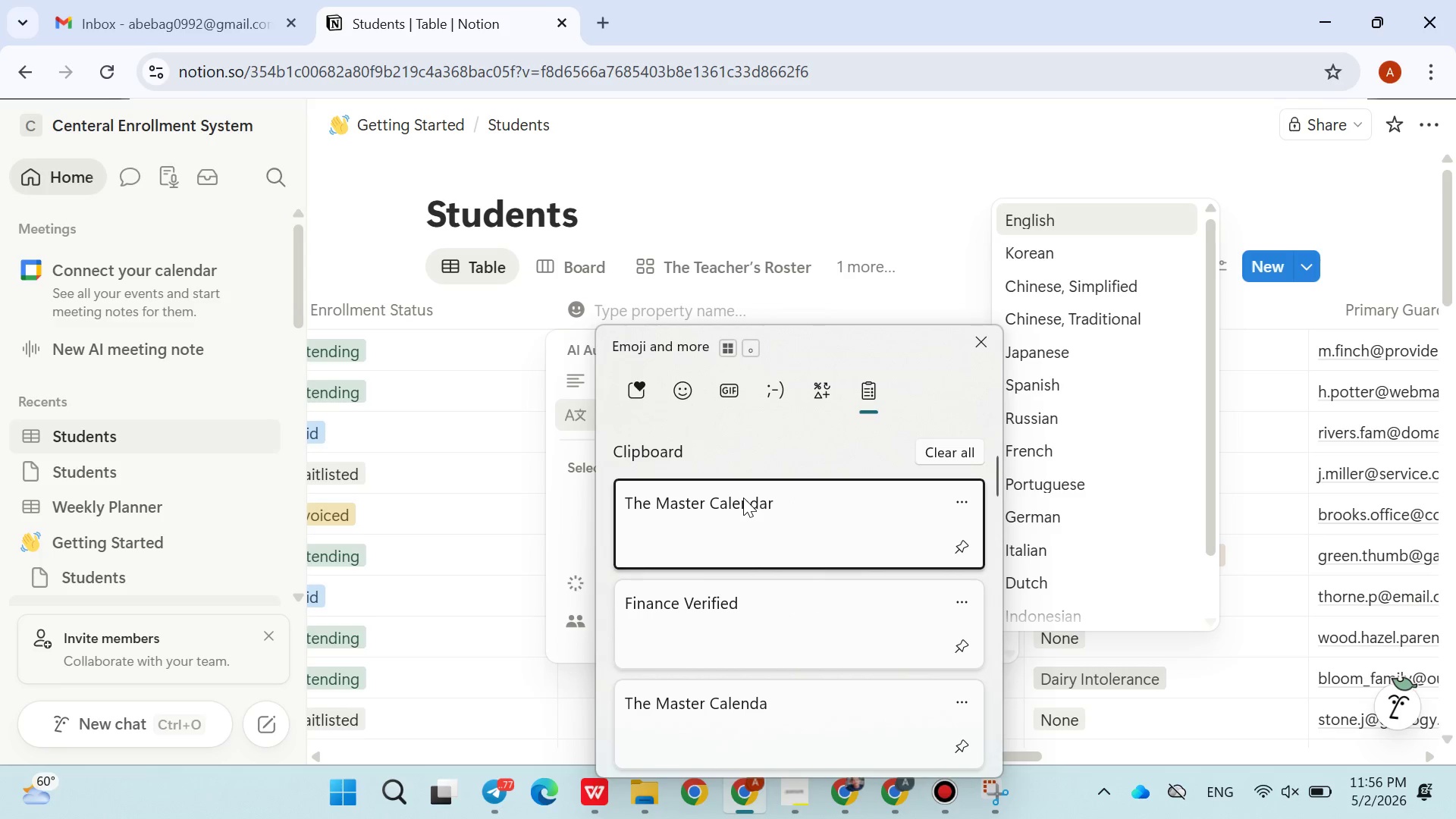 
left_click([775, 229])
 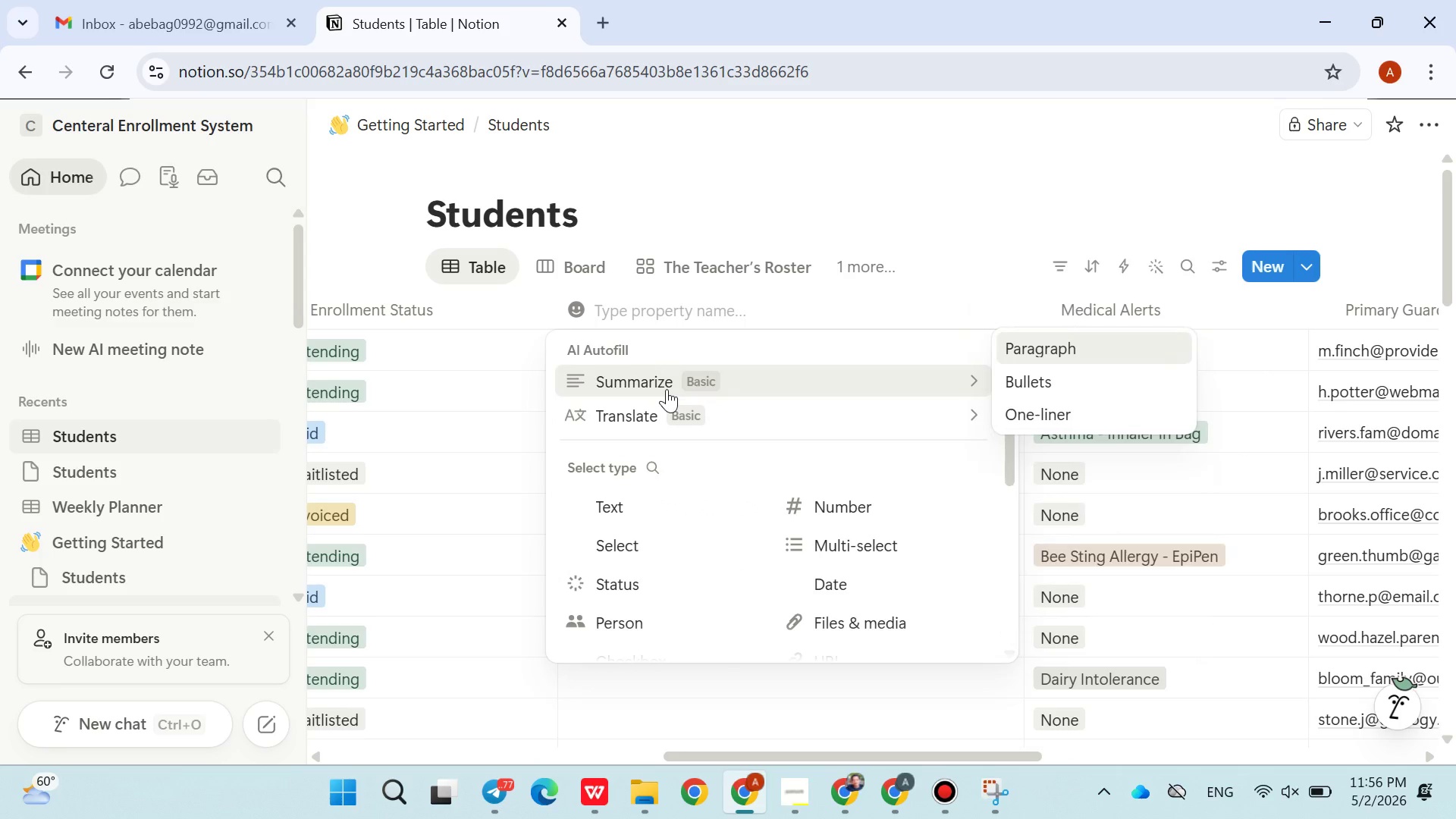 
mouse_move([682, 532])
 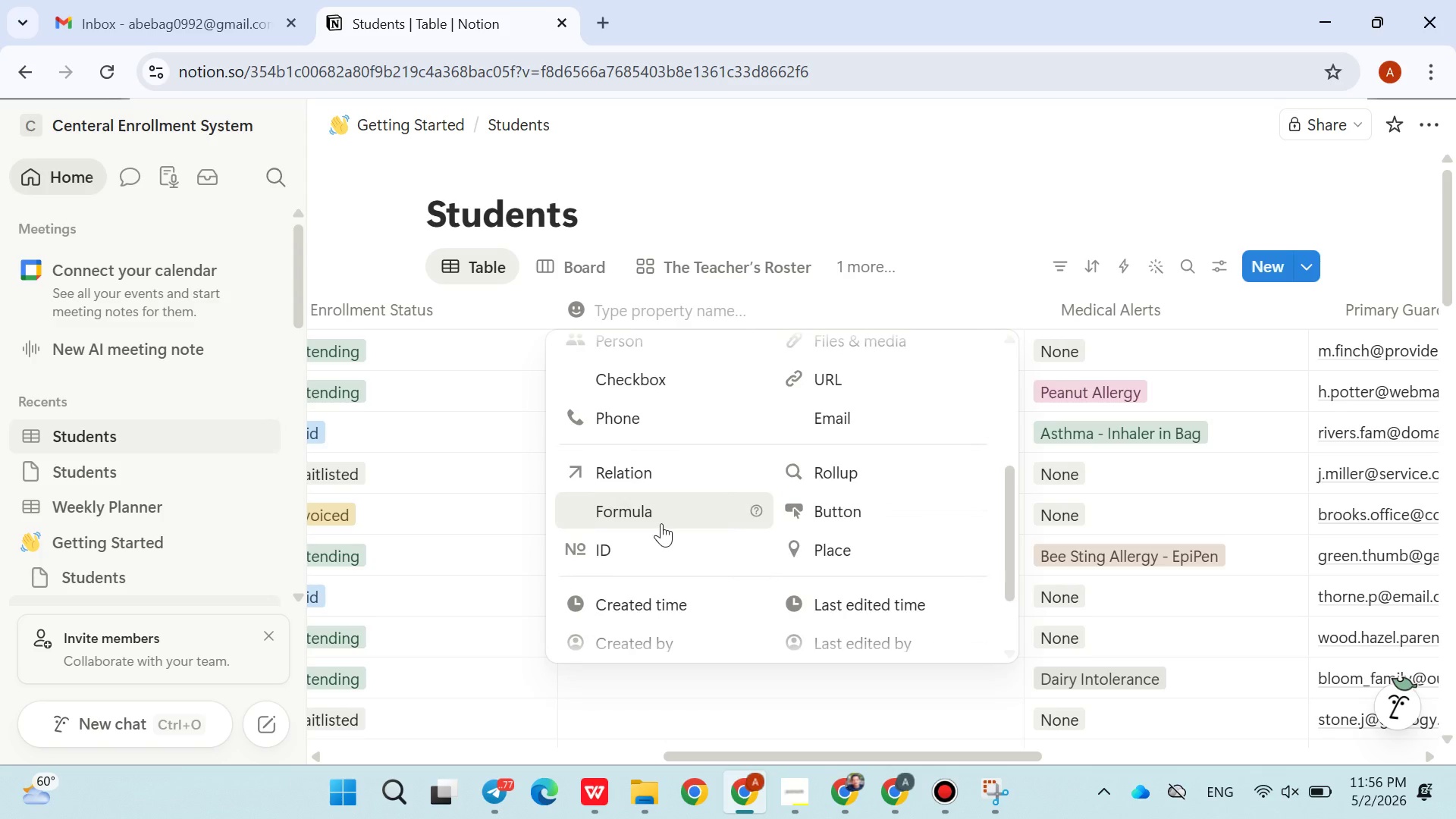 
left_click([661, 523])
 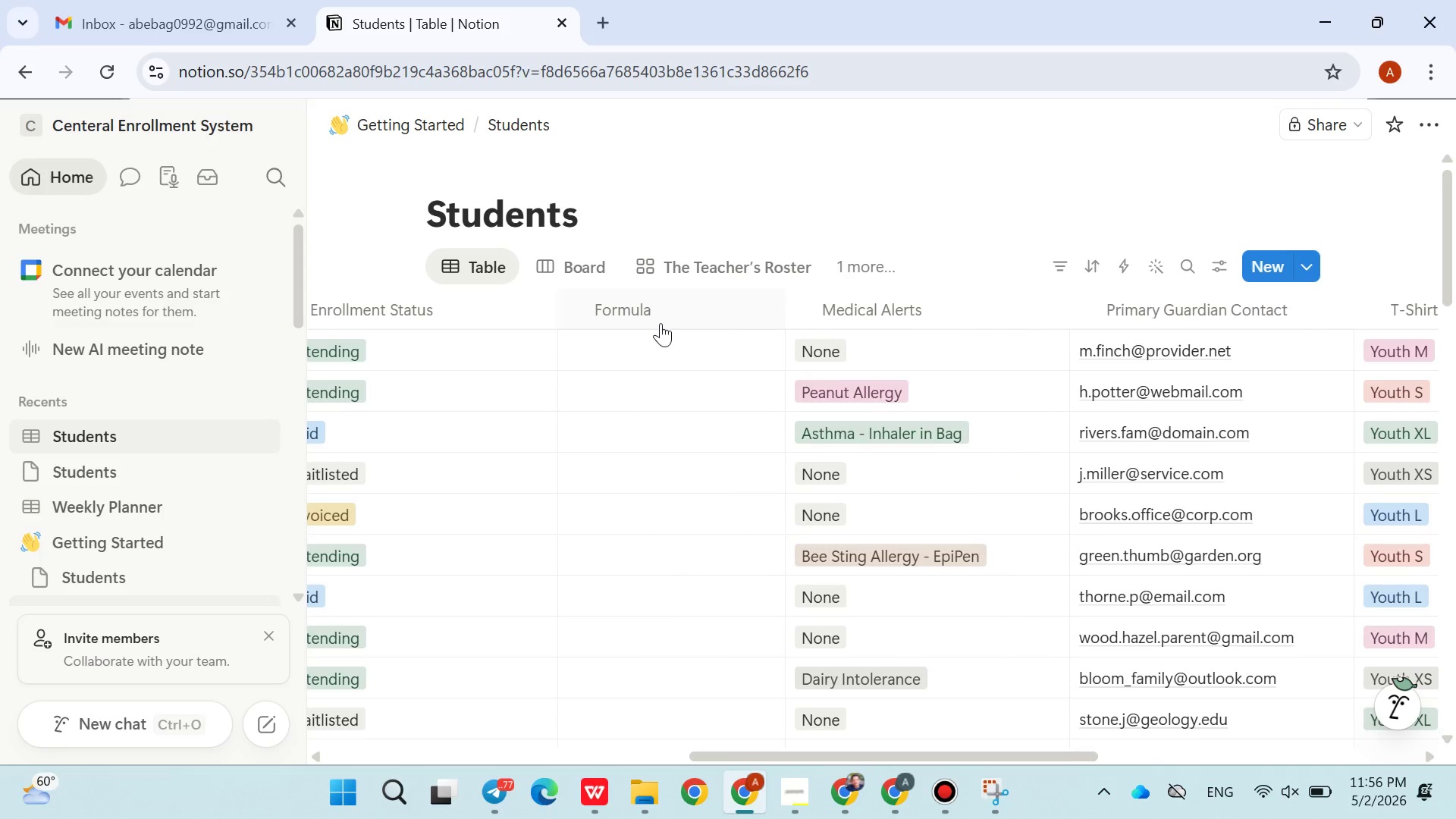 
right_click([661, 323])
 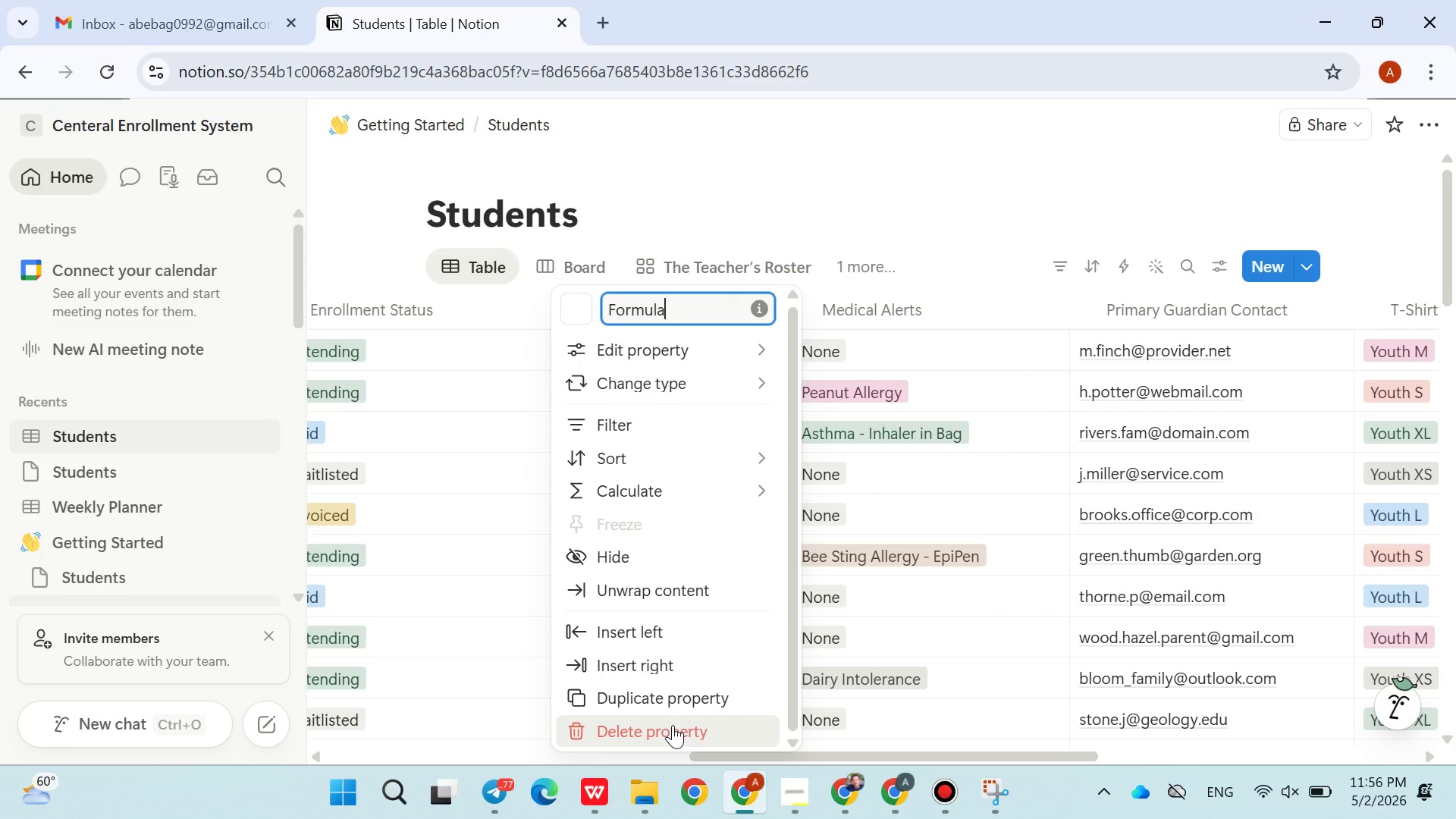 
left_click([671, 726])
 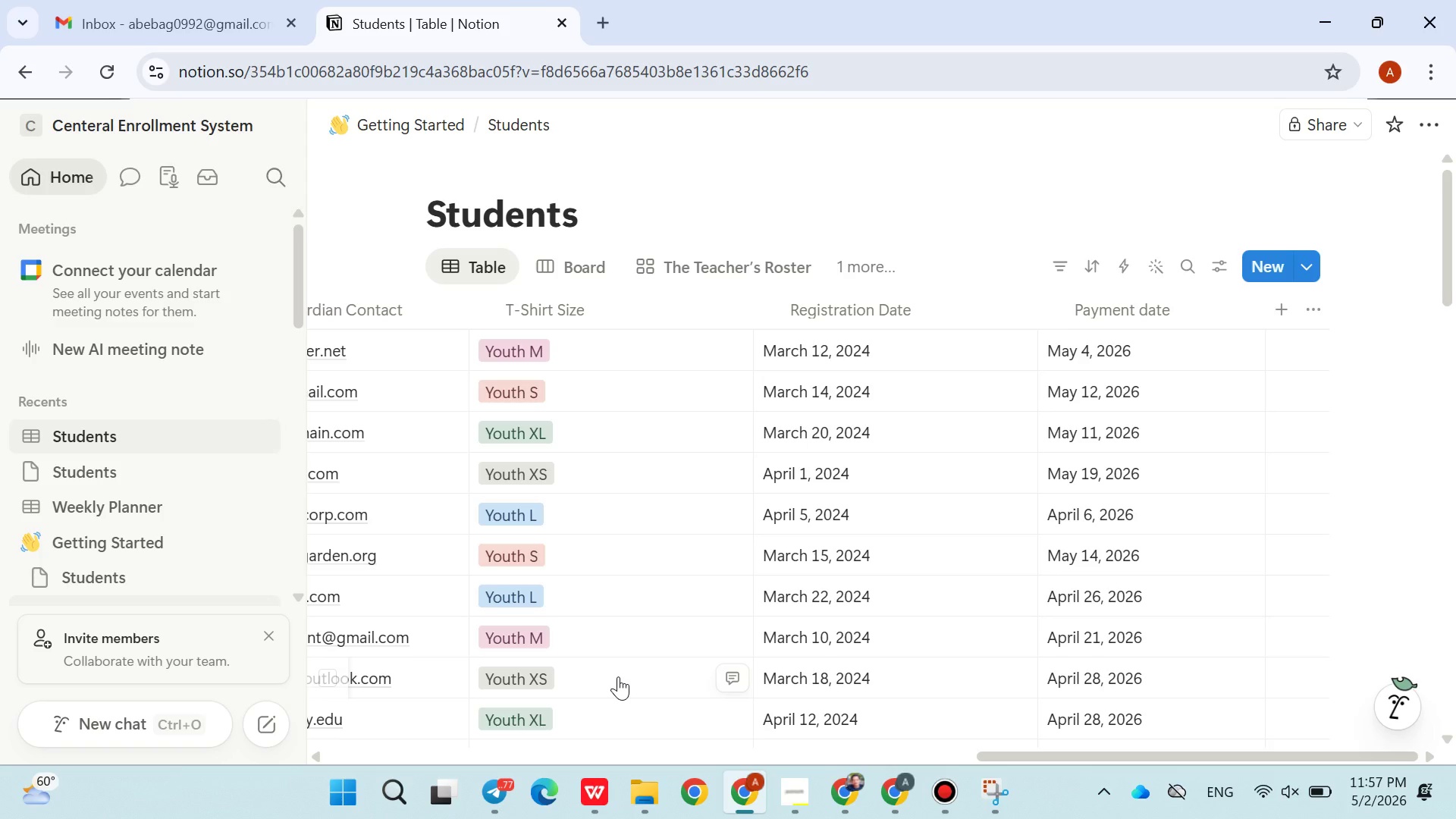 
wait(36.7)
 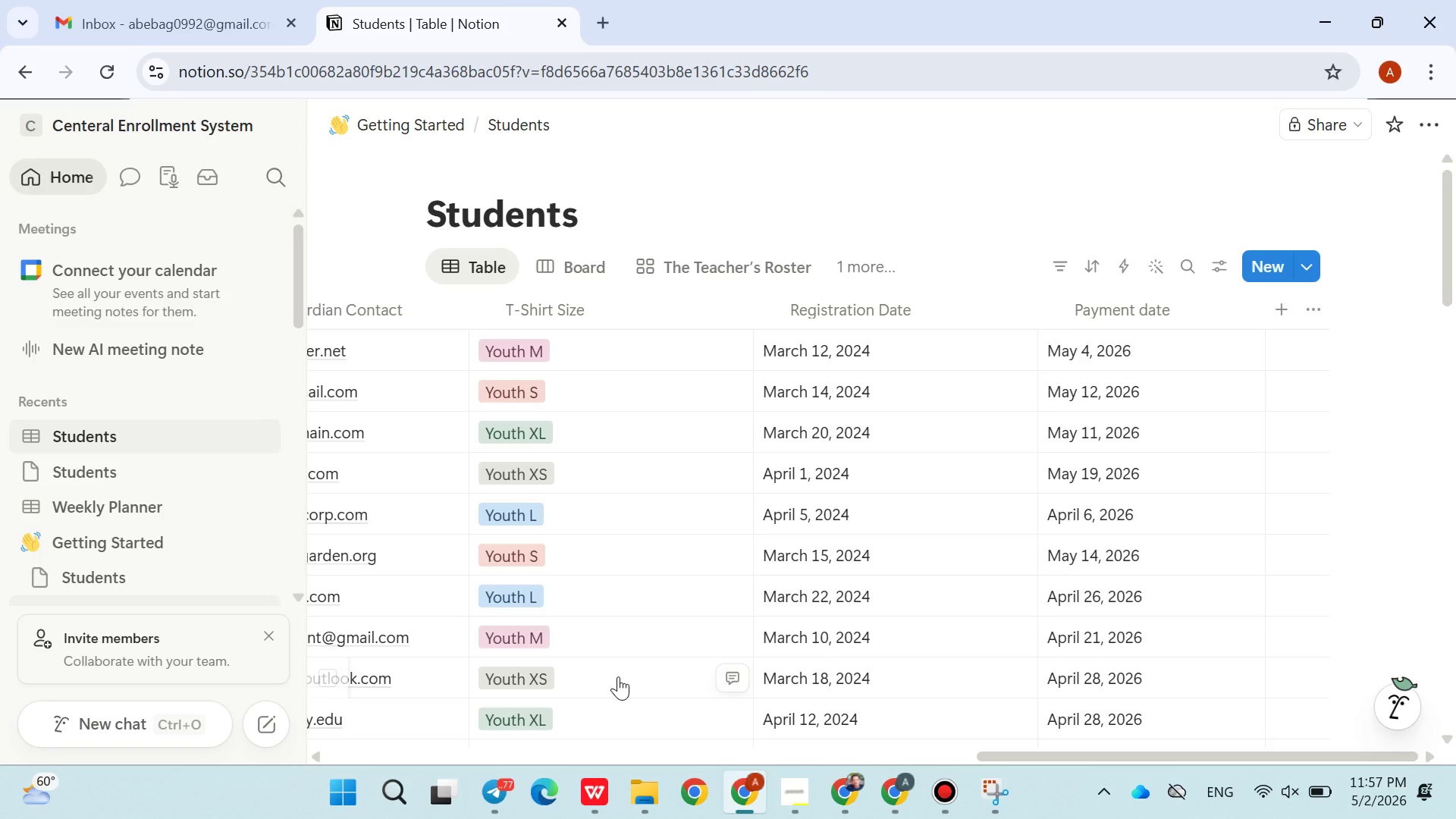 
left_click([795, 796])